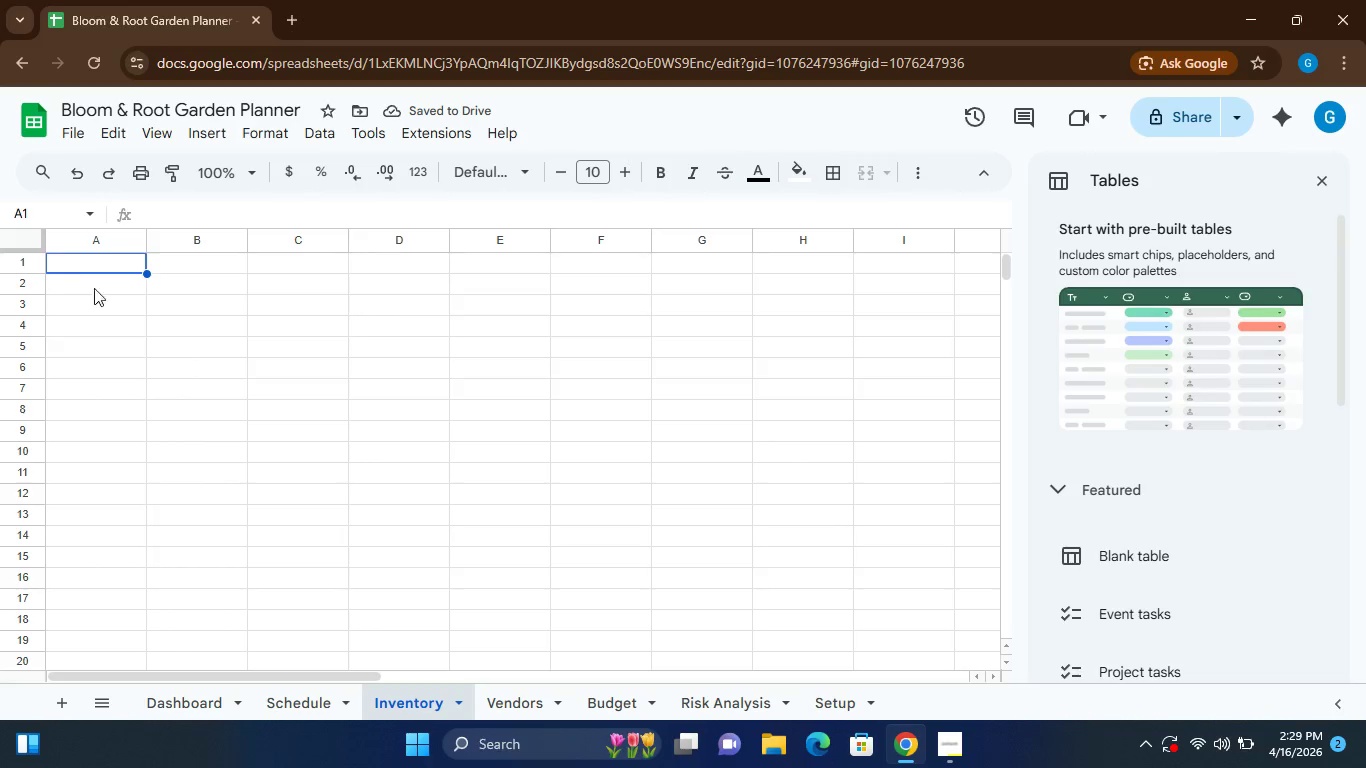 
type(Tool)
 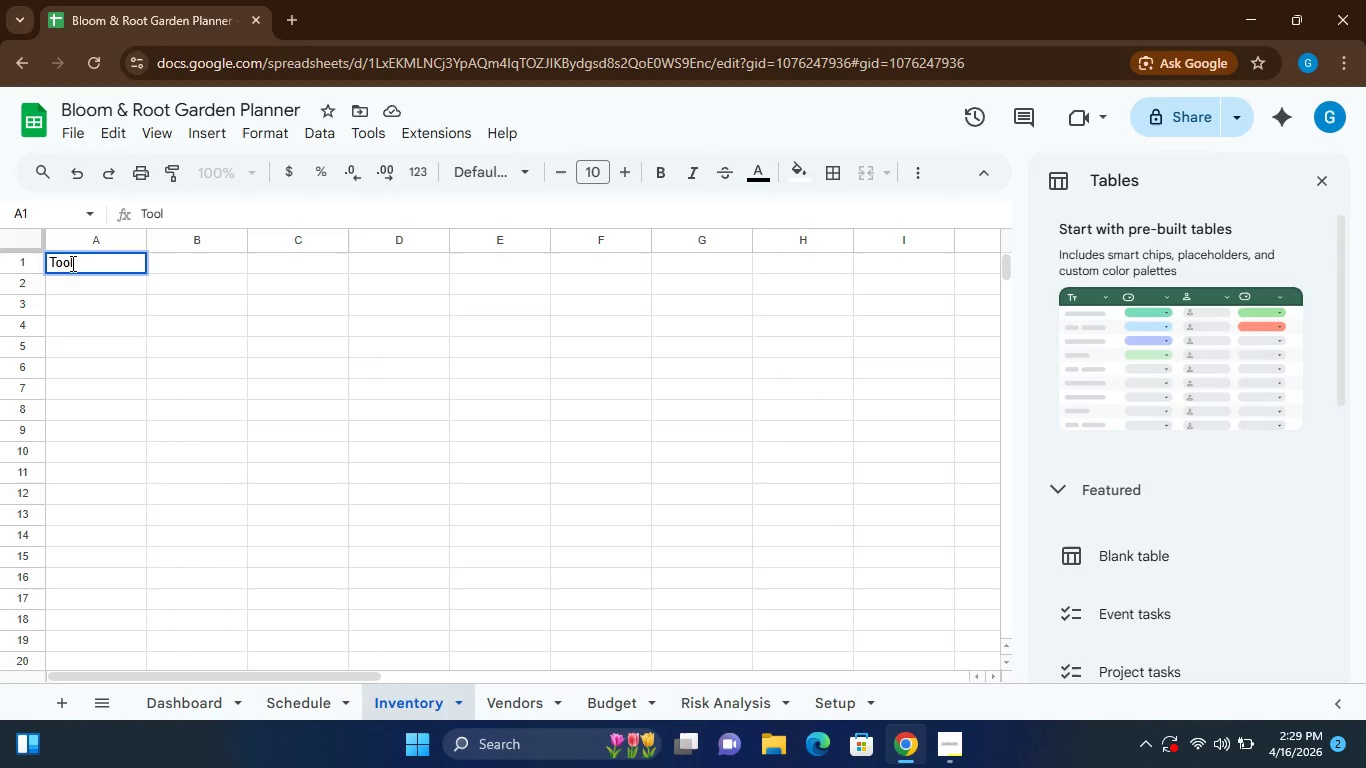 
key(ArrowRight)
 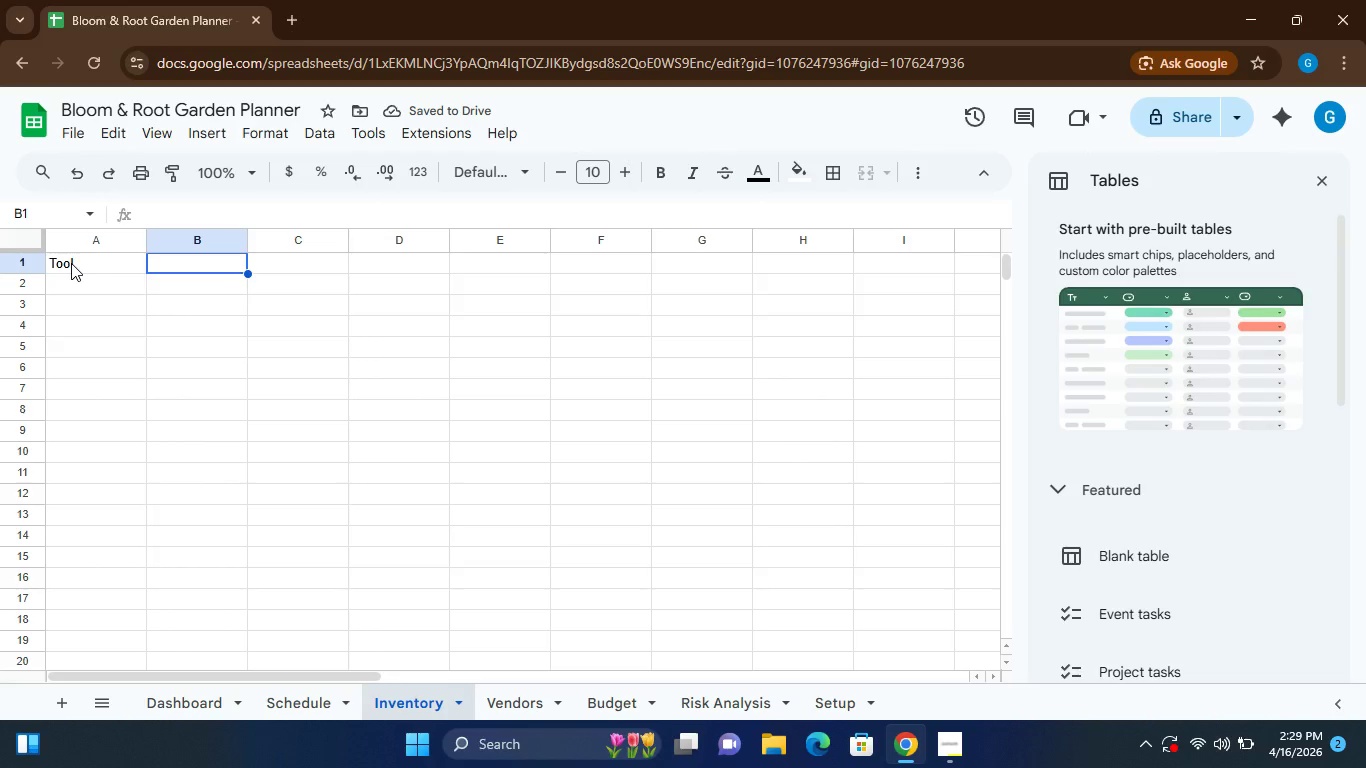 
type(Total Inventory)
 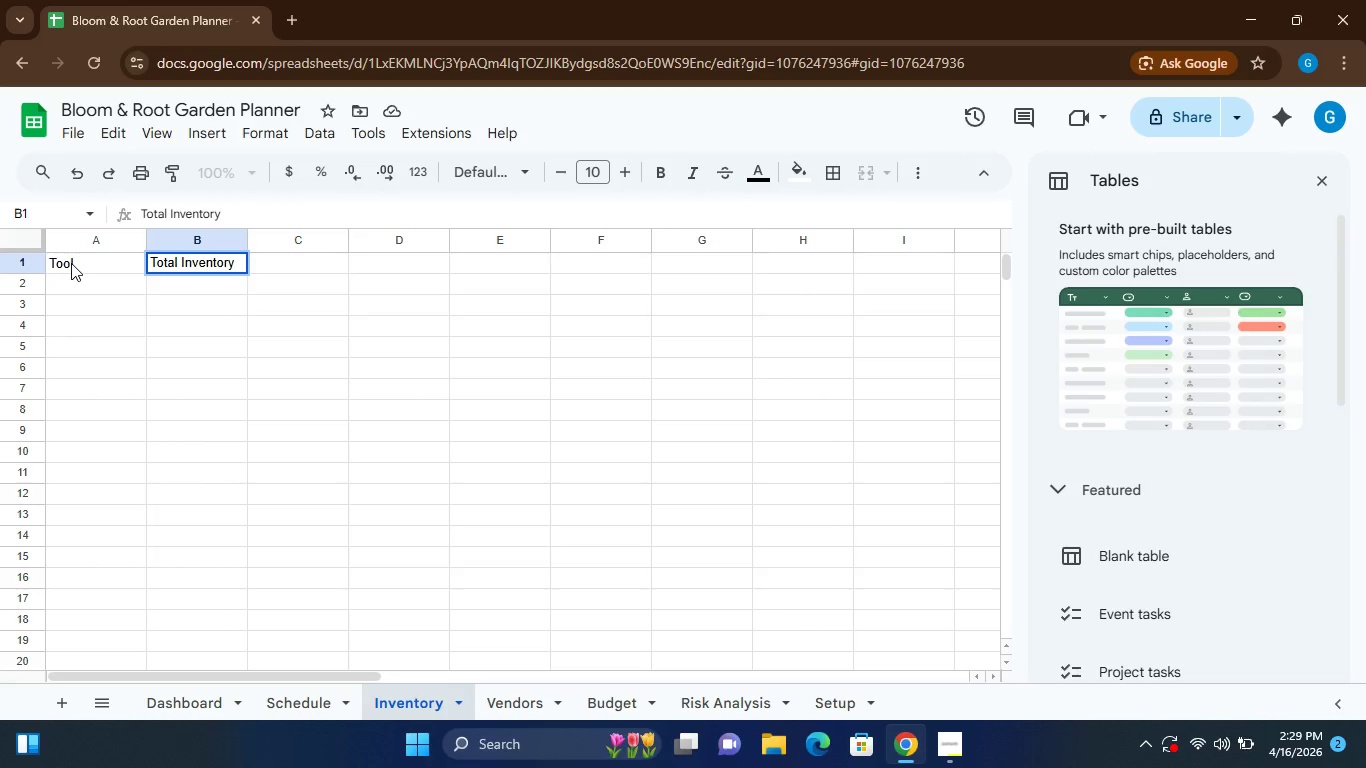 
key(ArrowRight)
 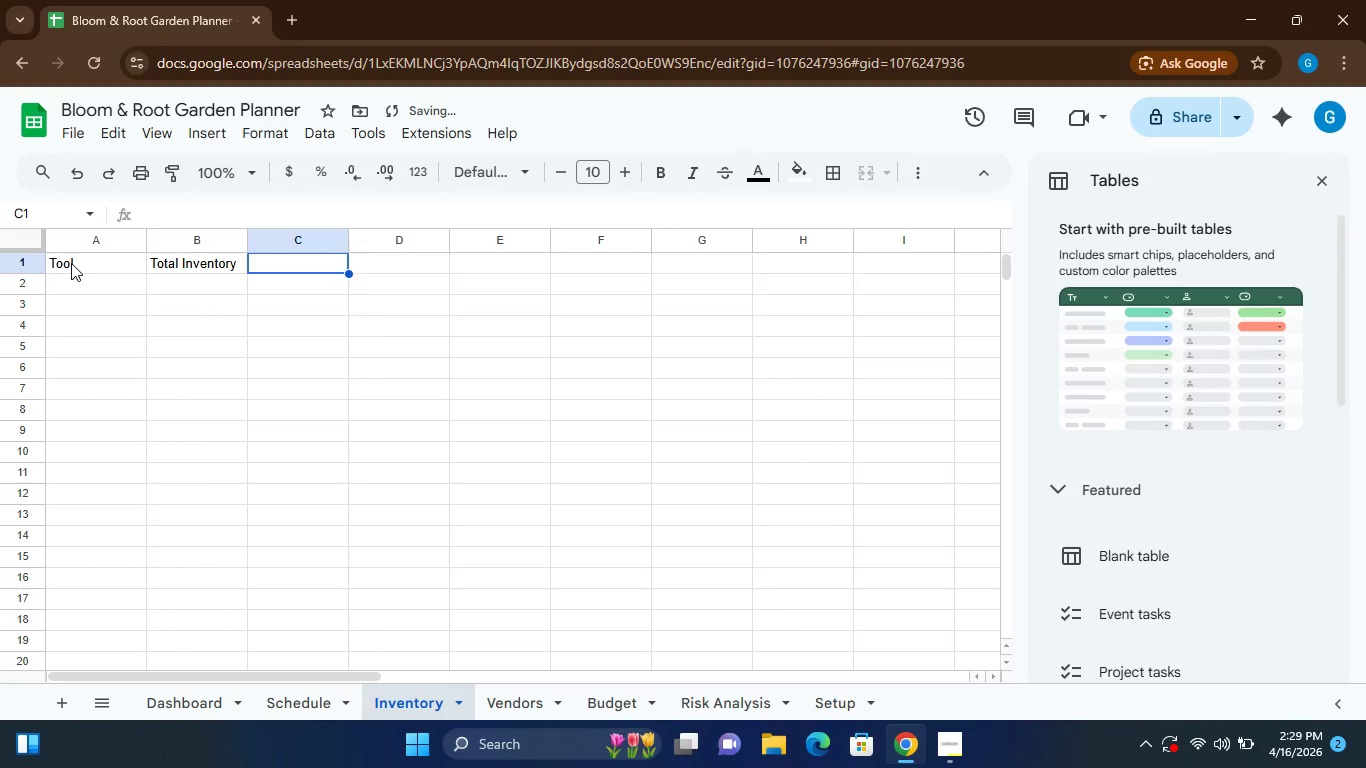 
type(Currenctly Usw)
key(Backspace)
type(ed)
 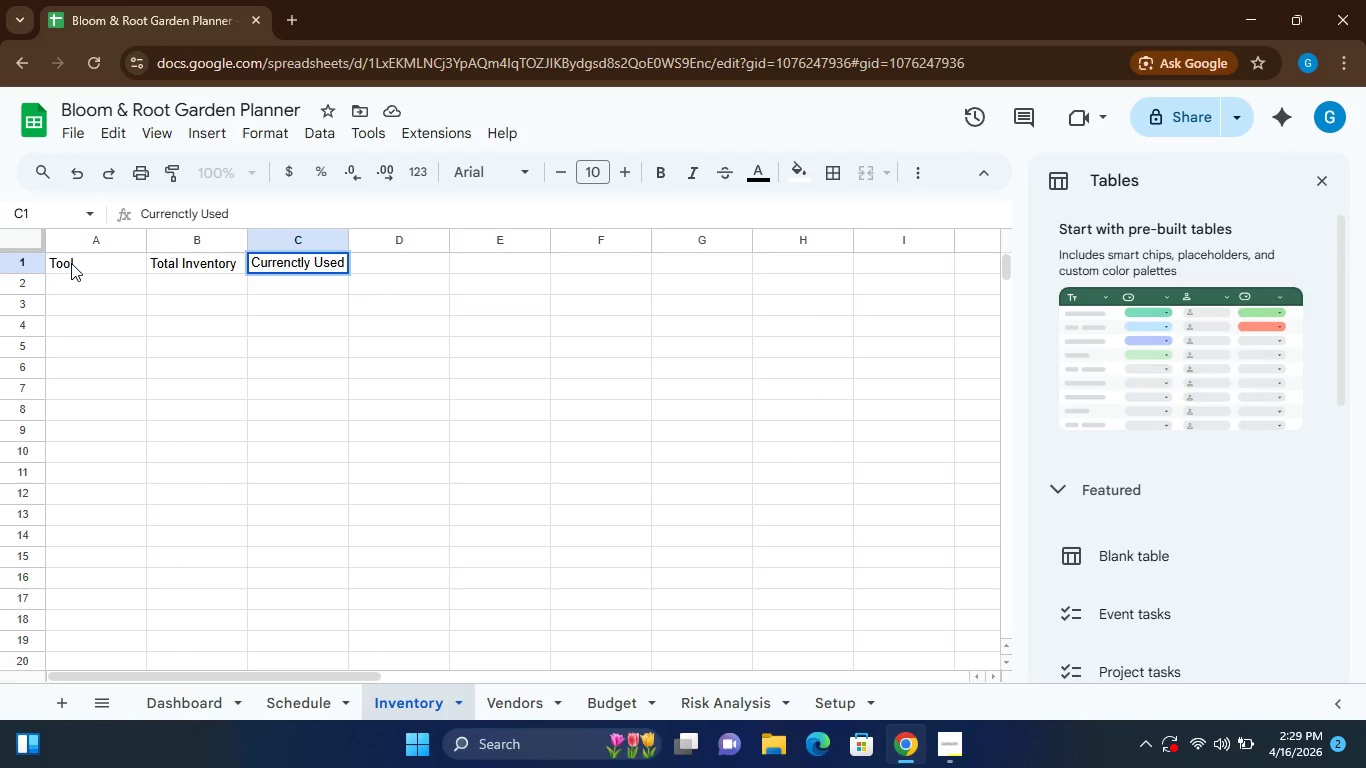 
key(ArrowRight)
 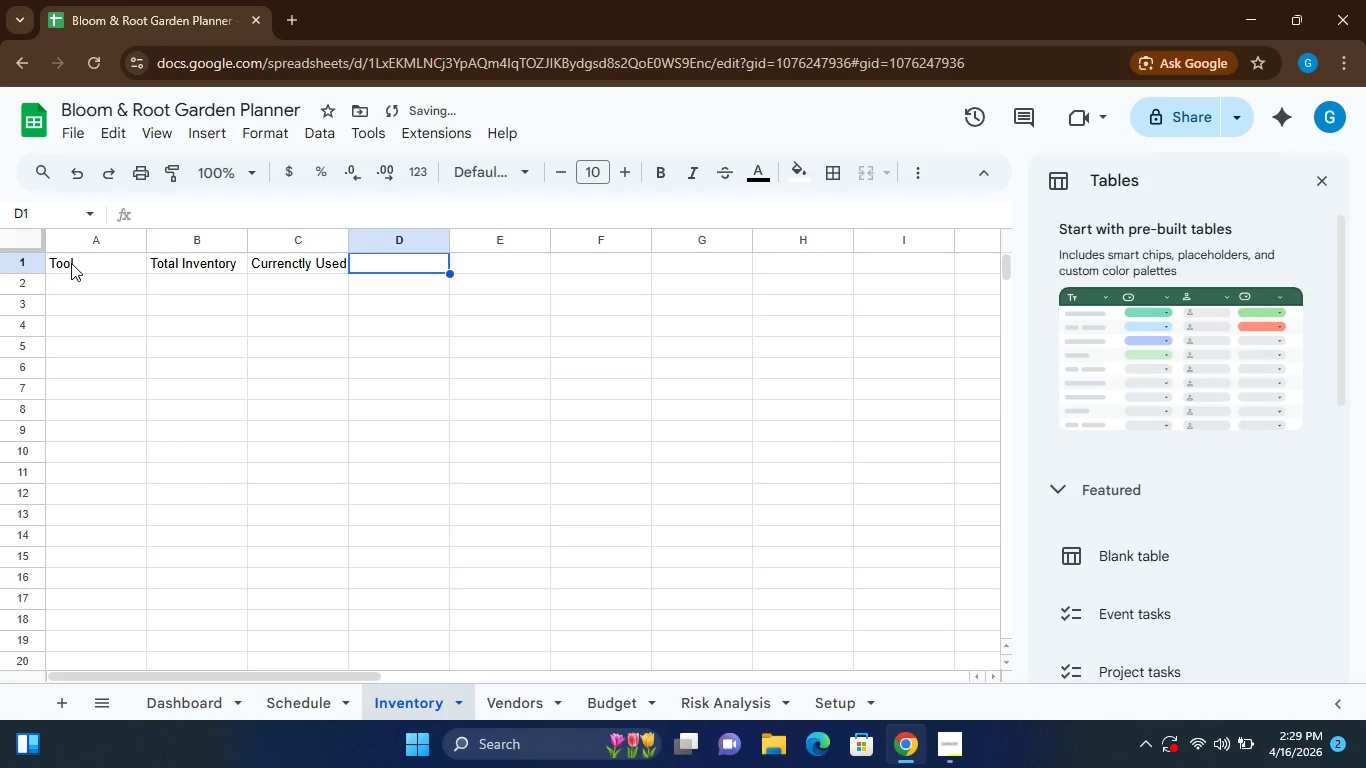 
type(Available)
 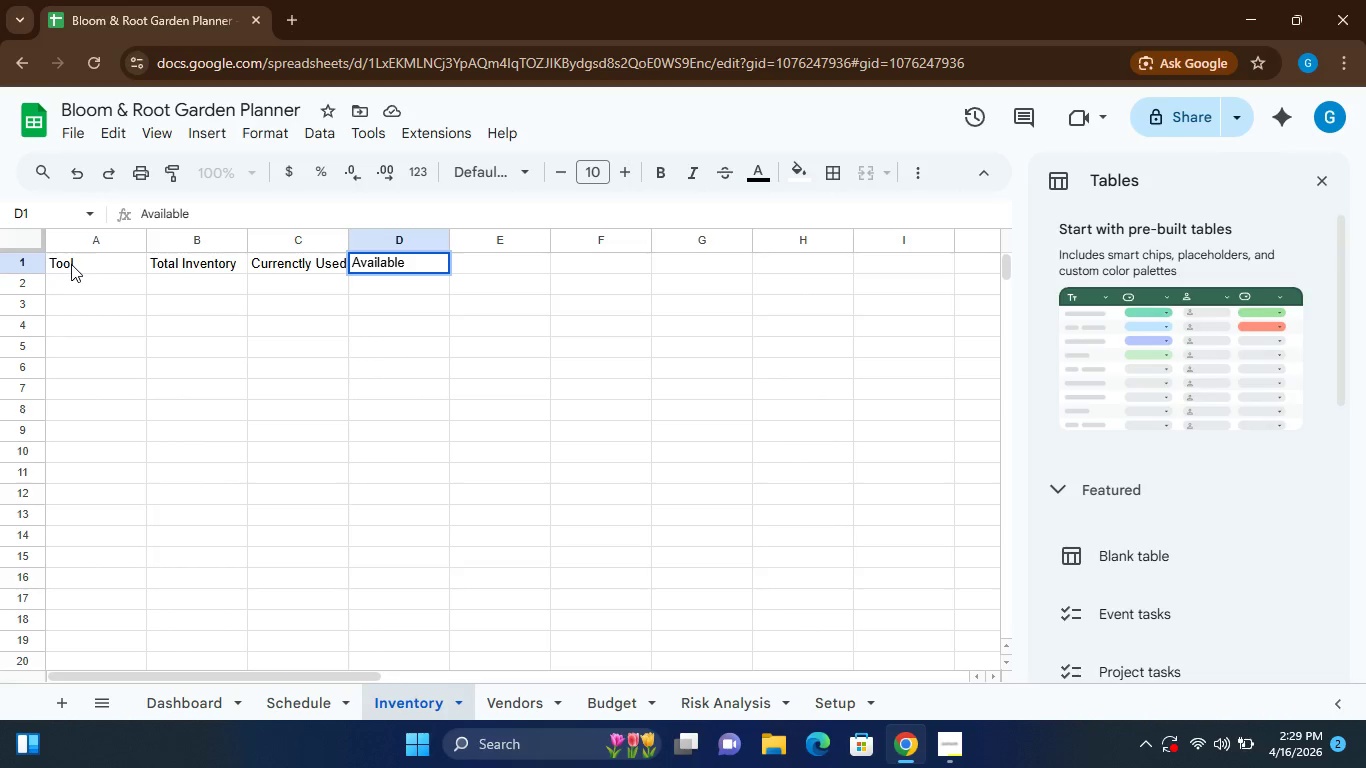 
left_click([65, 280])
 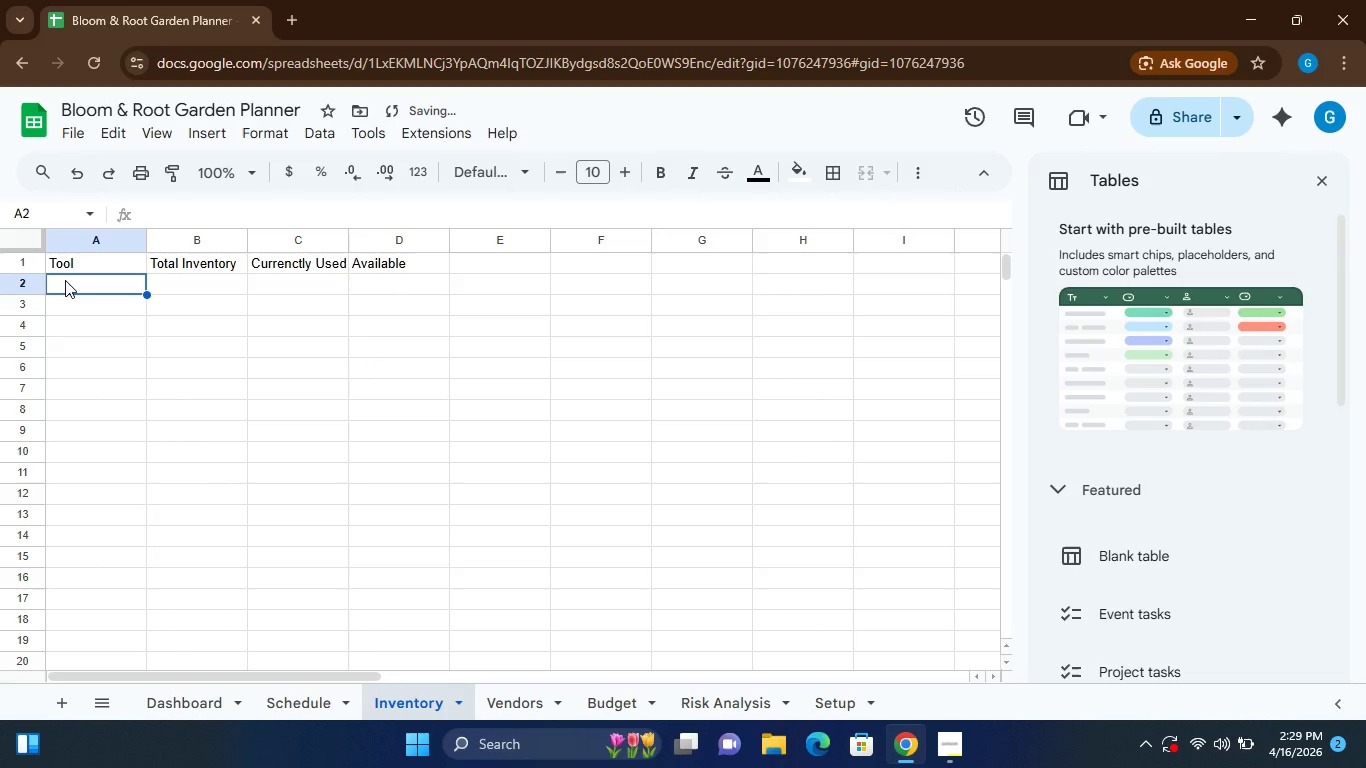 
type(Mini Showl)
key(Backspace)
type(wl)
key(Backspace)
key(Backspace)
type(el)
 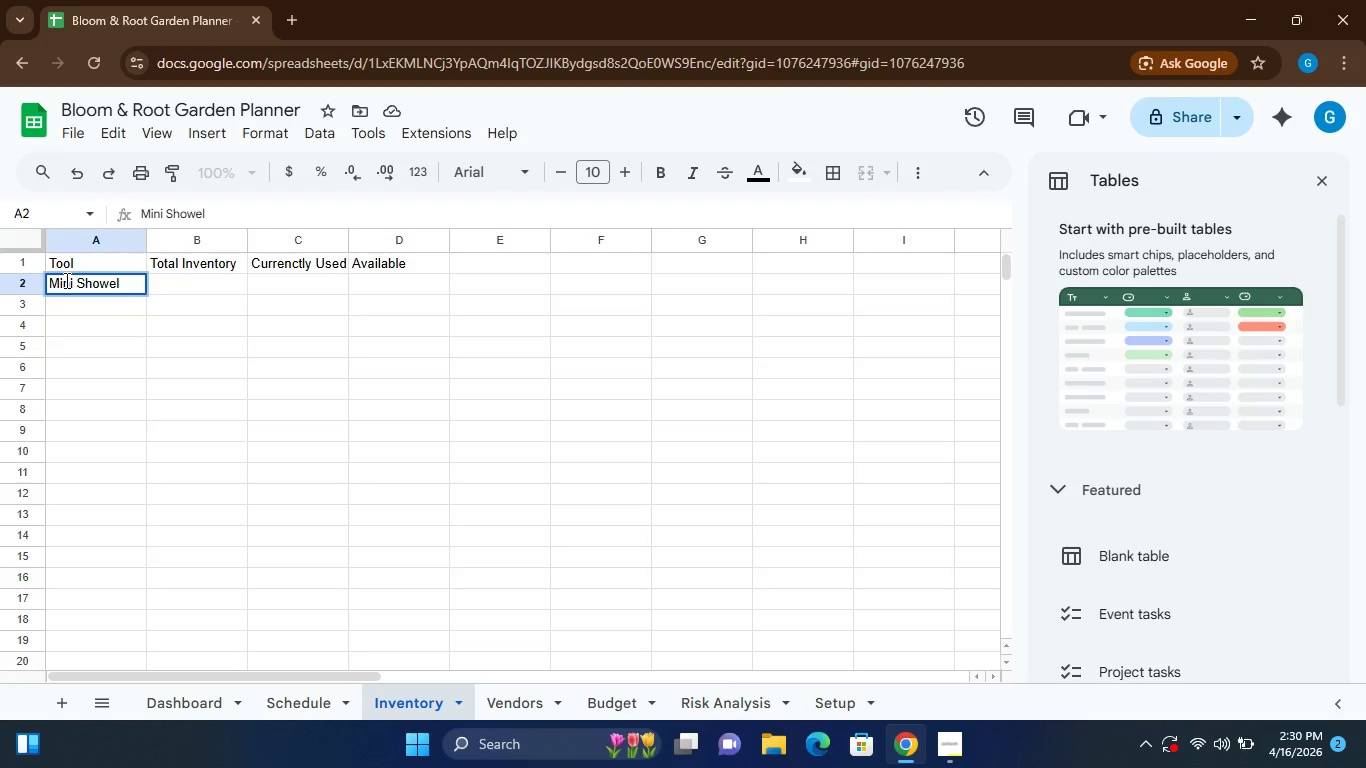 
key(ArrowLeft)
 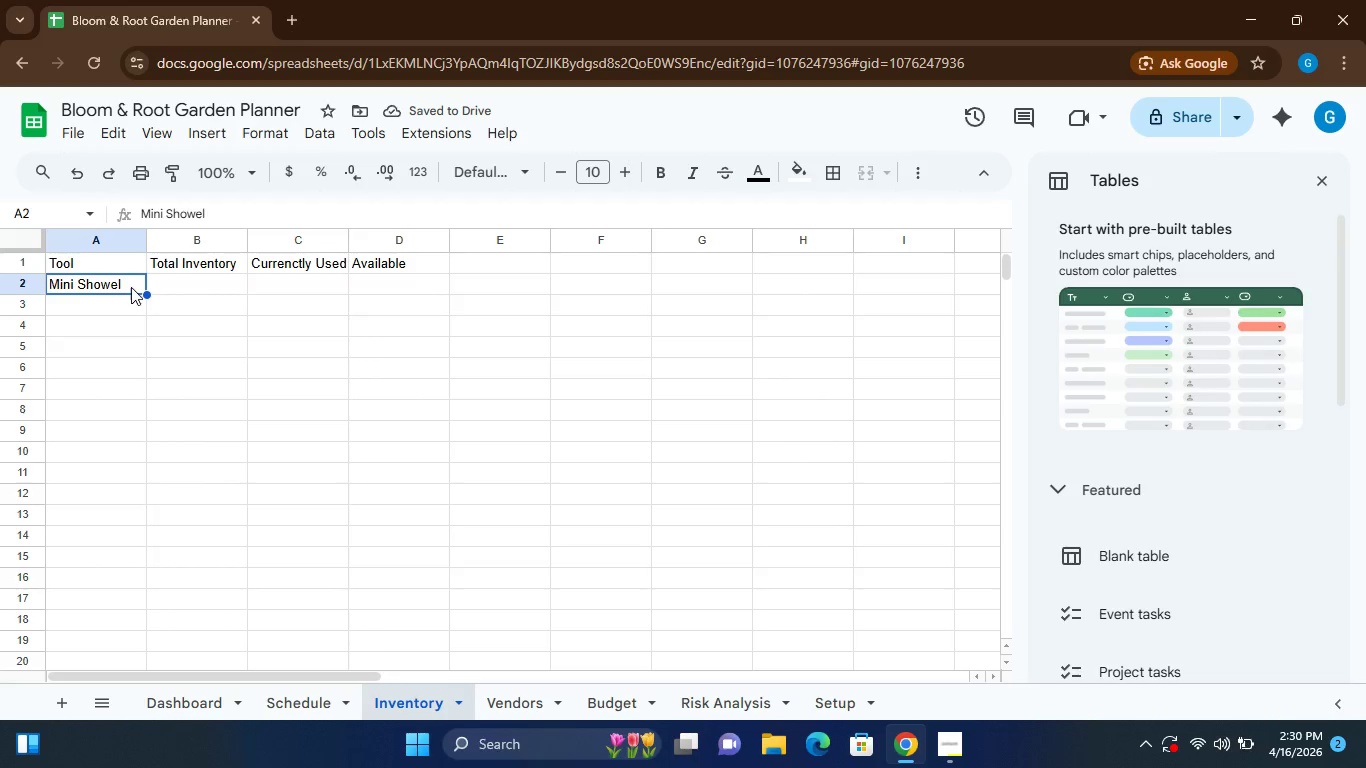 
left_click([134, 281])
 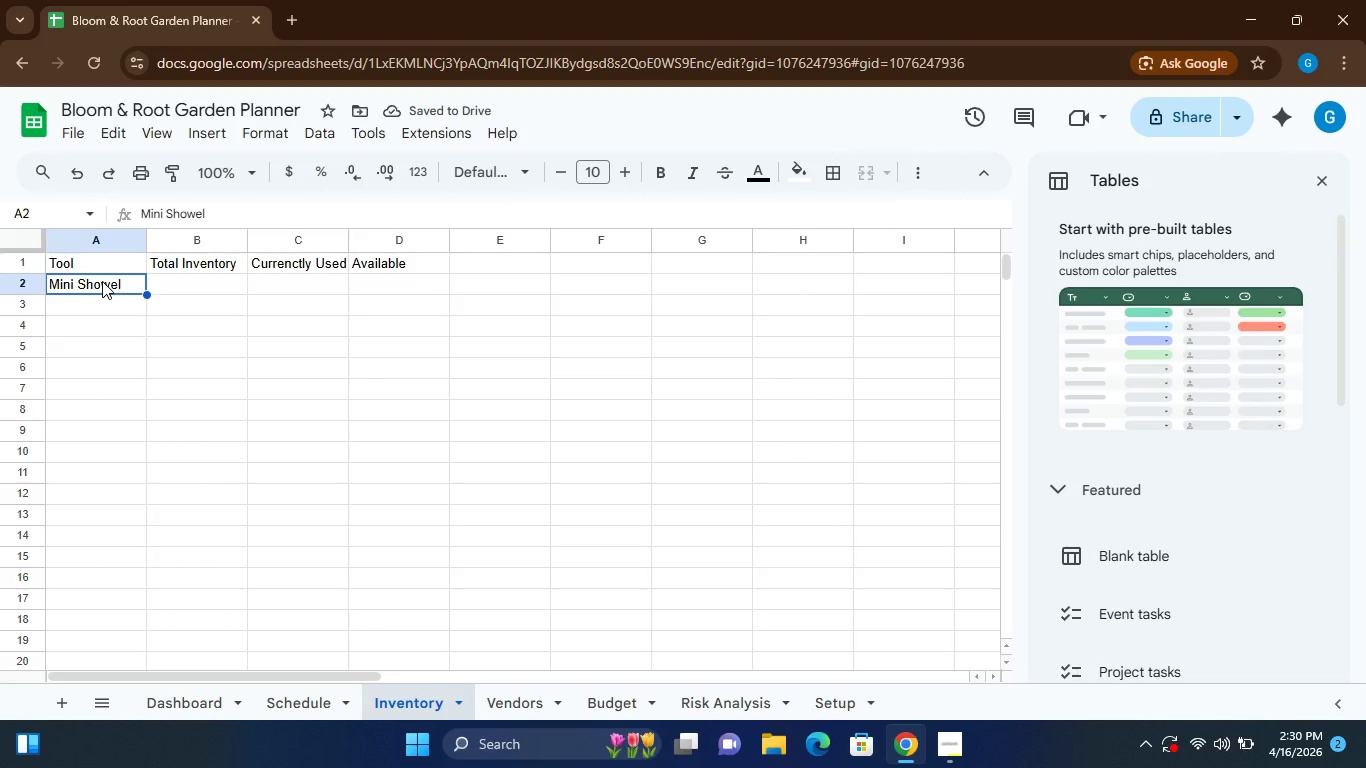 
double_click([102, 281])
 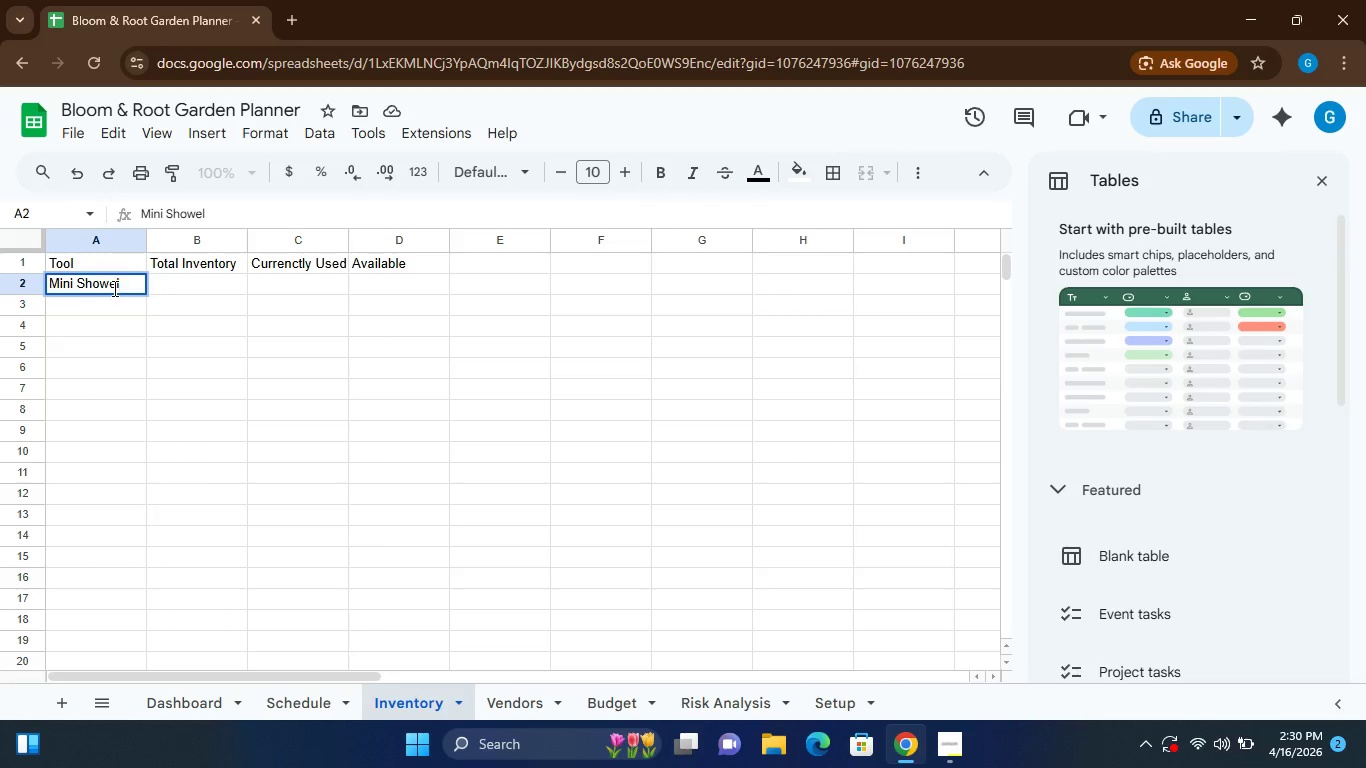 
key(ArrowLeft)
 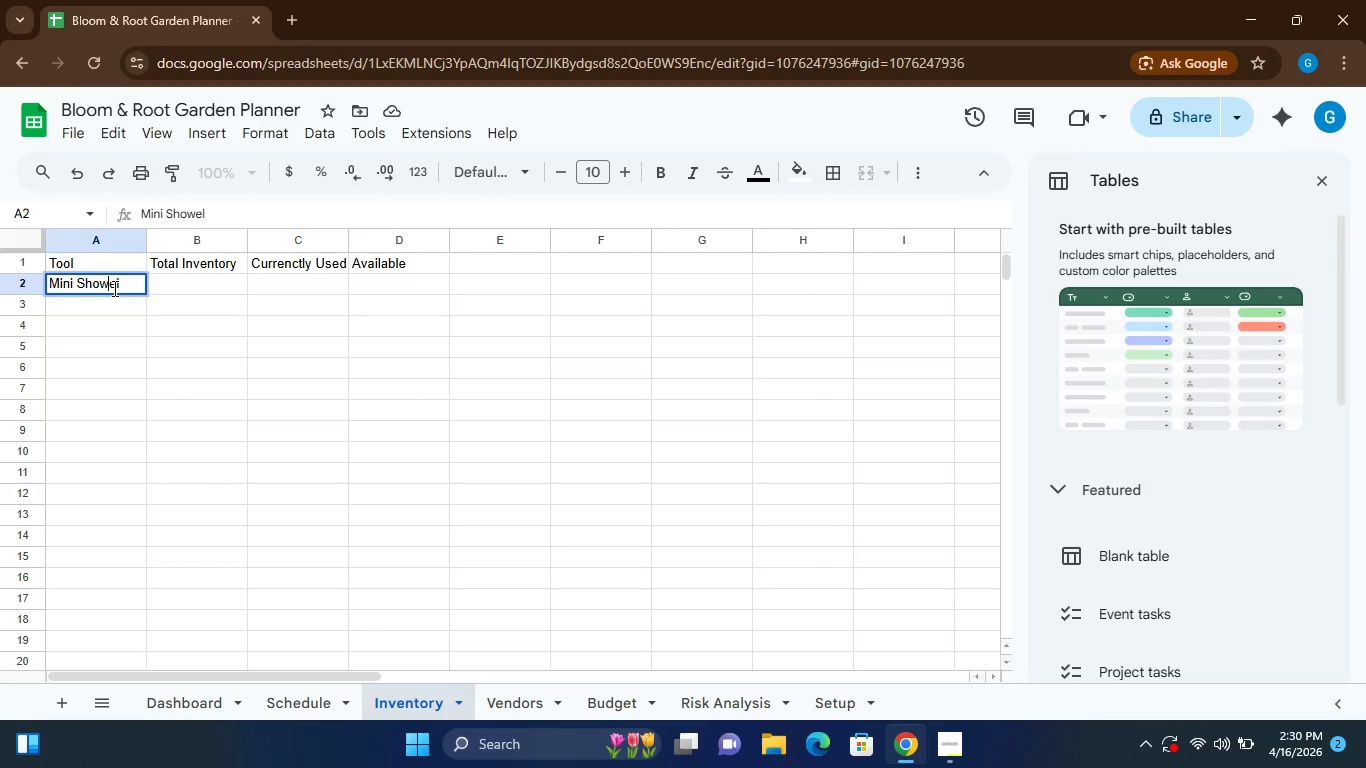 
key(ArrowLeft)
 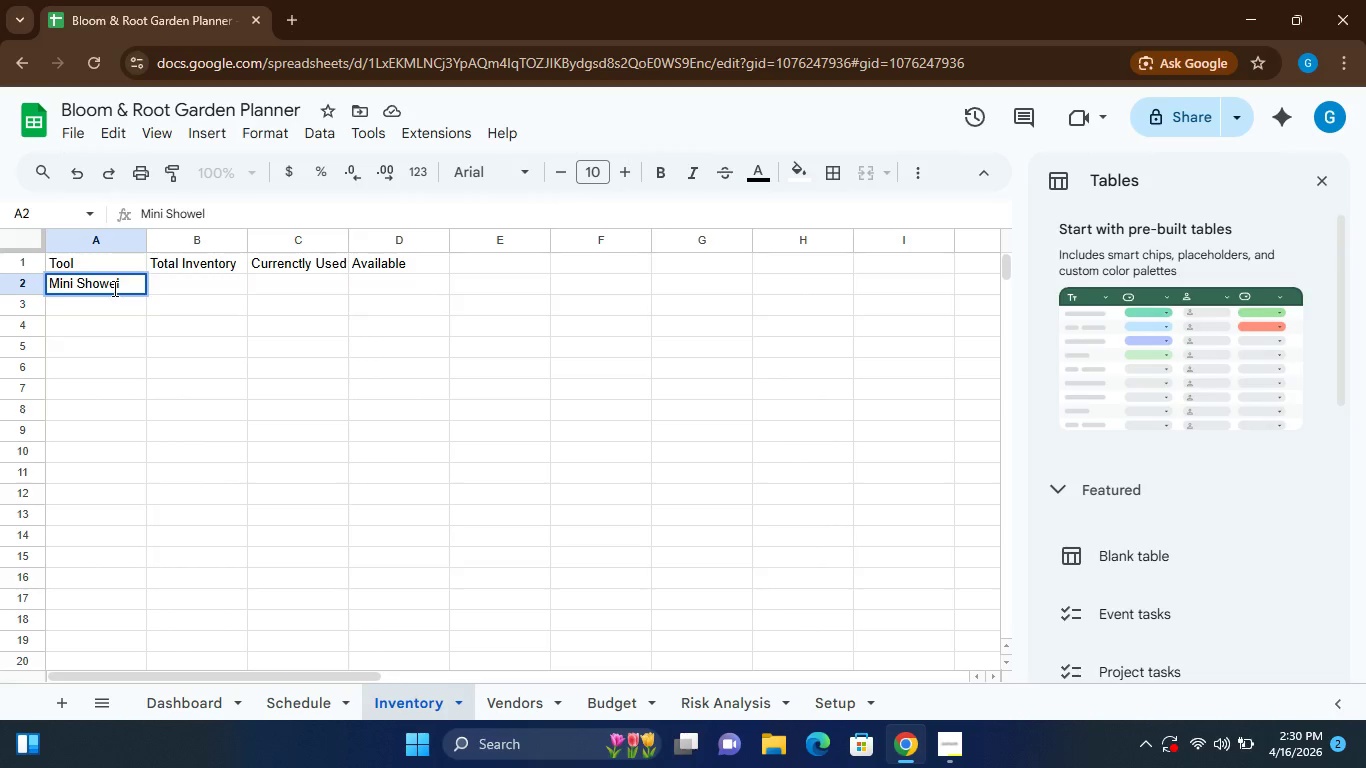 
key(Backspace)
 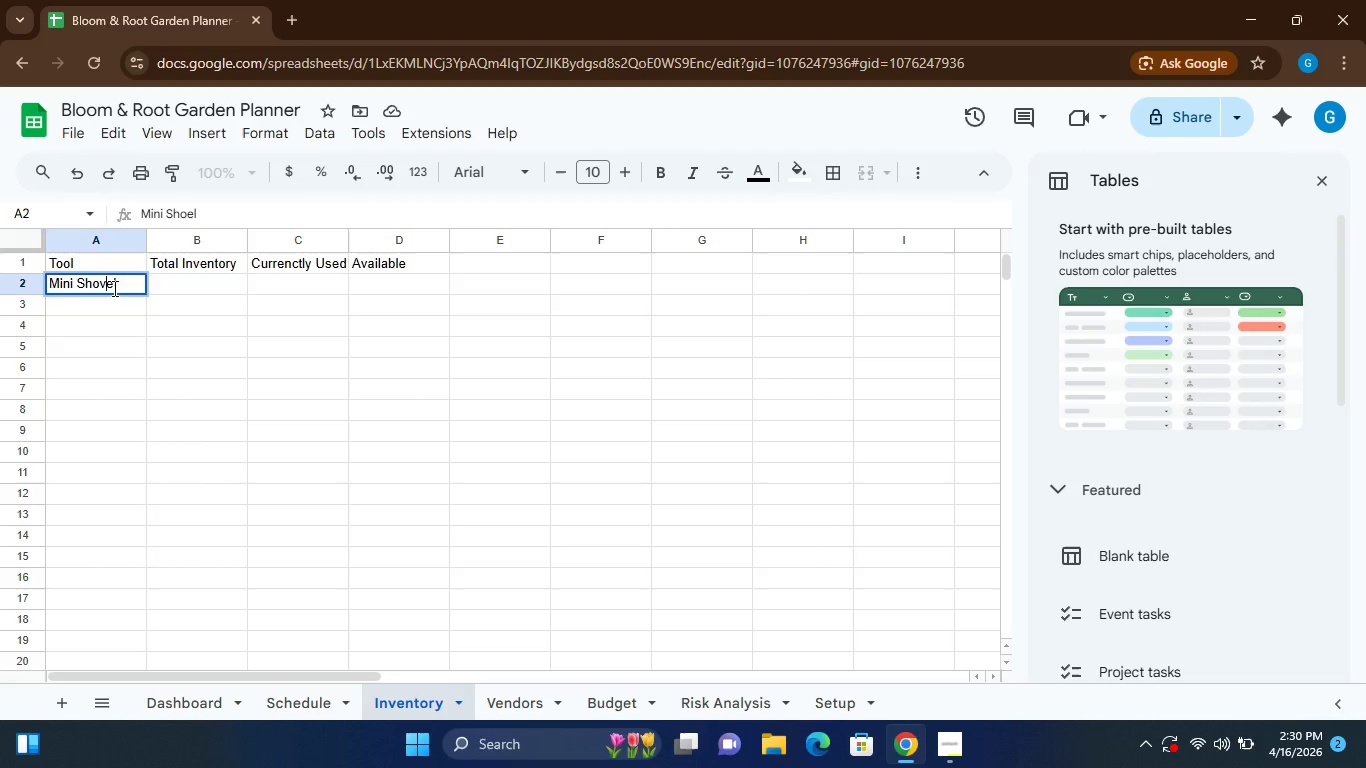 
key(V)
 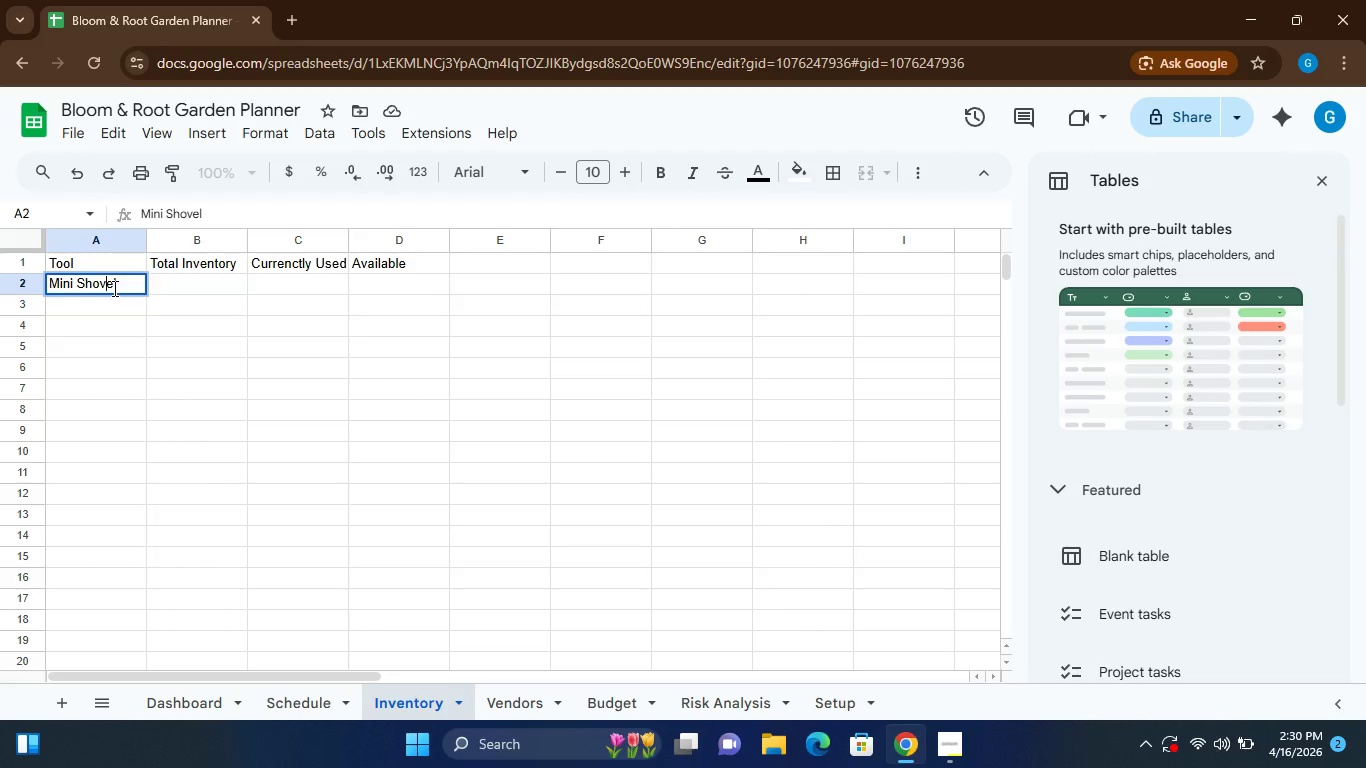 
key(ArrowRight)
 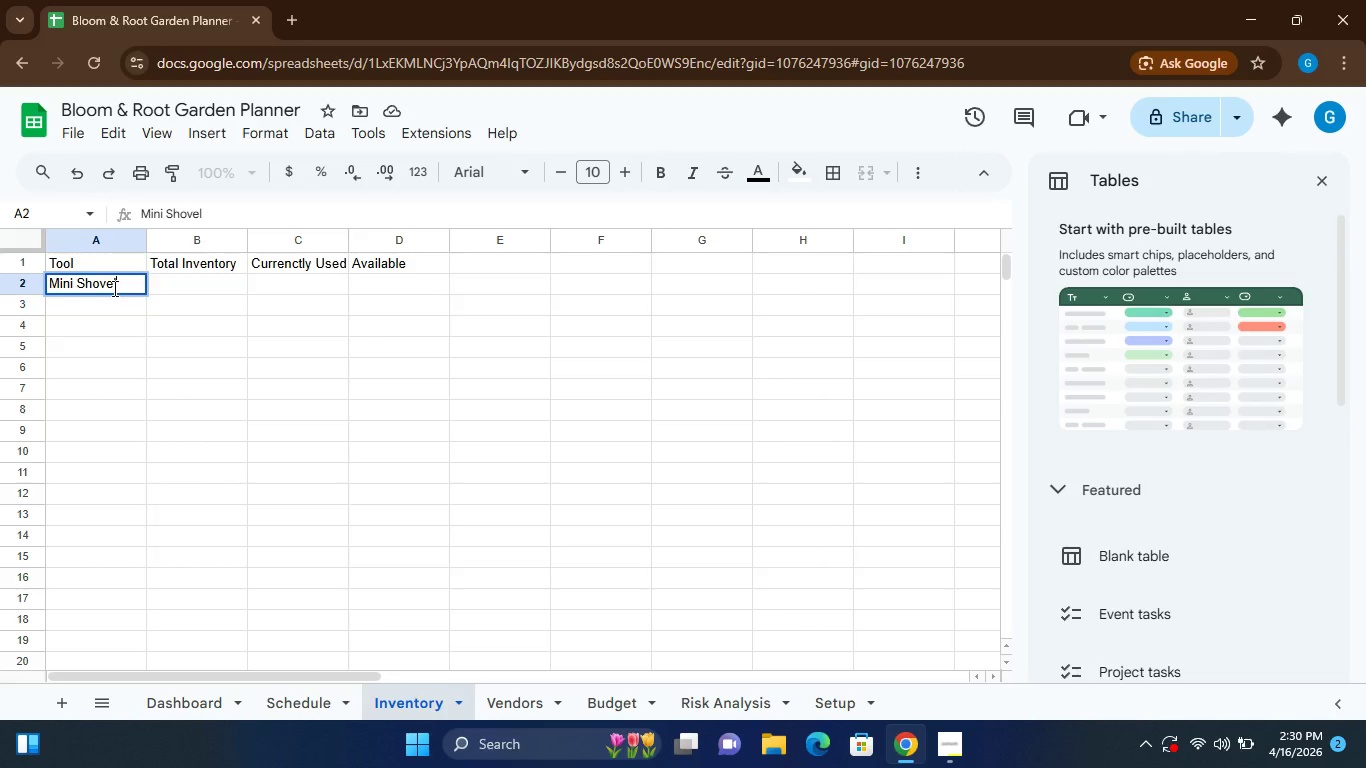 
key(ArrowRight)
 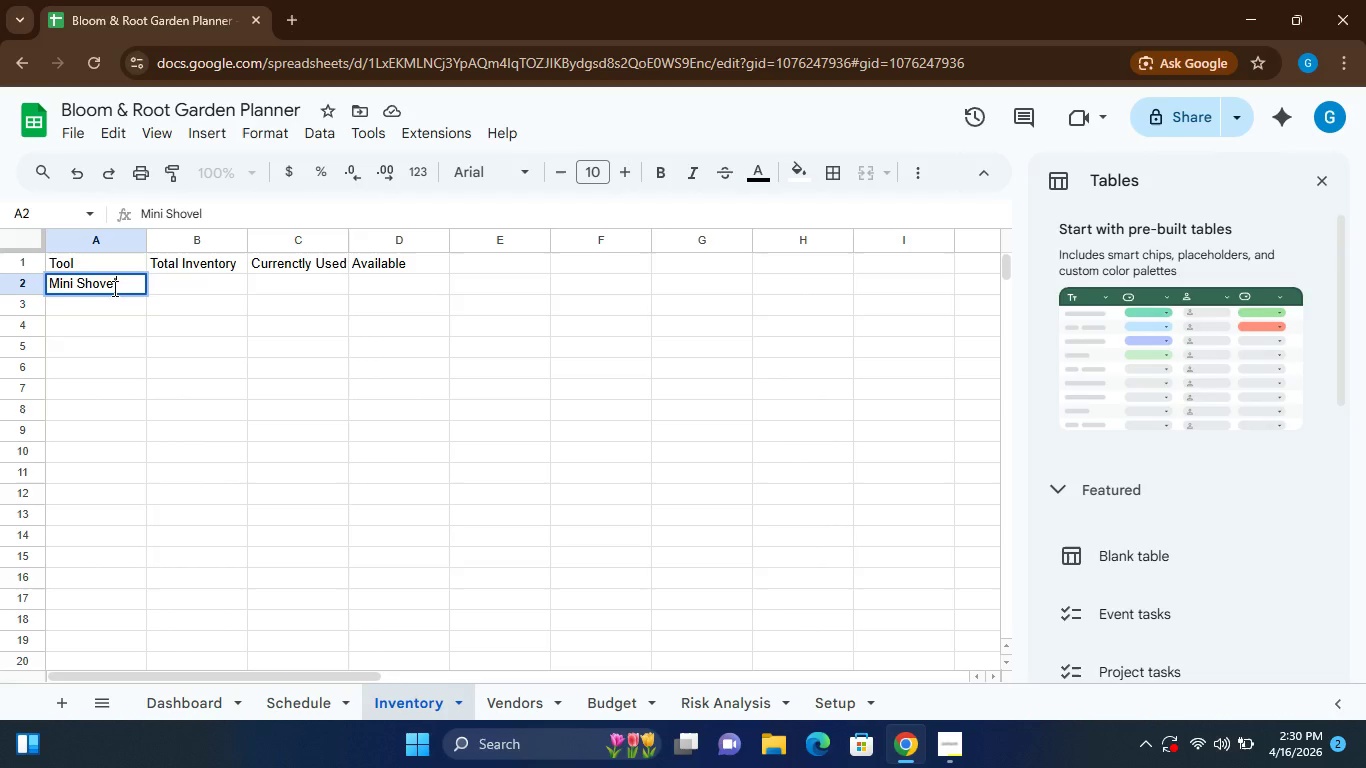 
key(ArrowRight)
 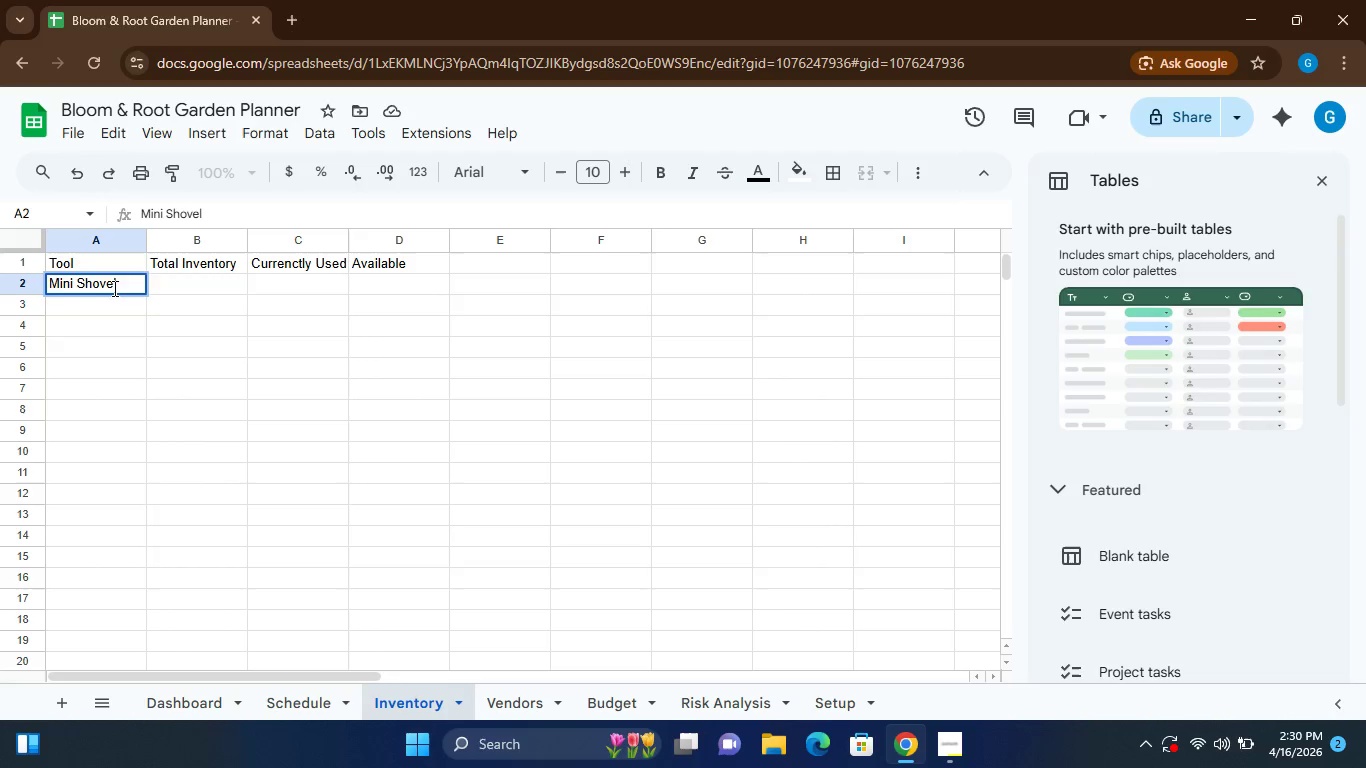 
key(ArrowRight)
 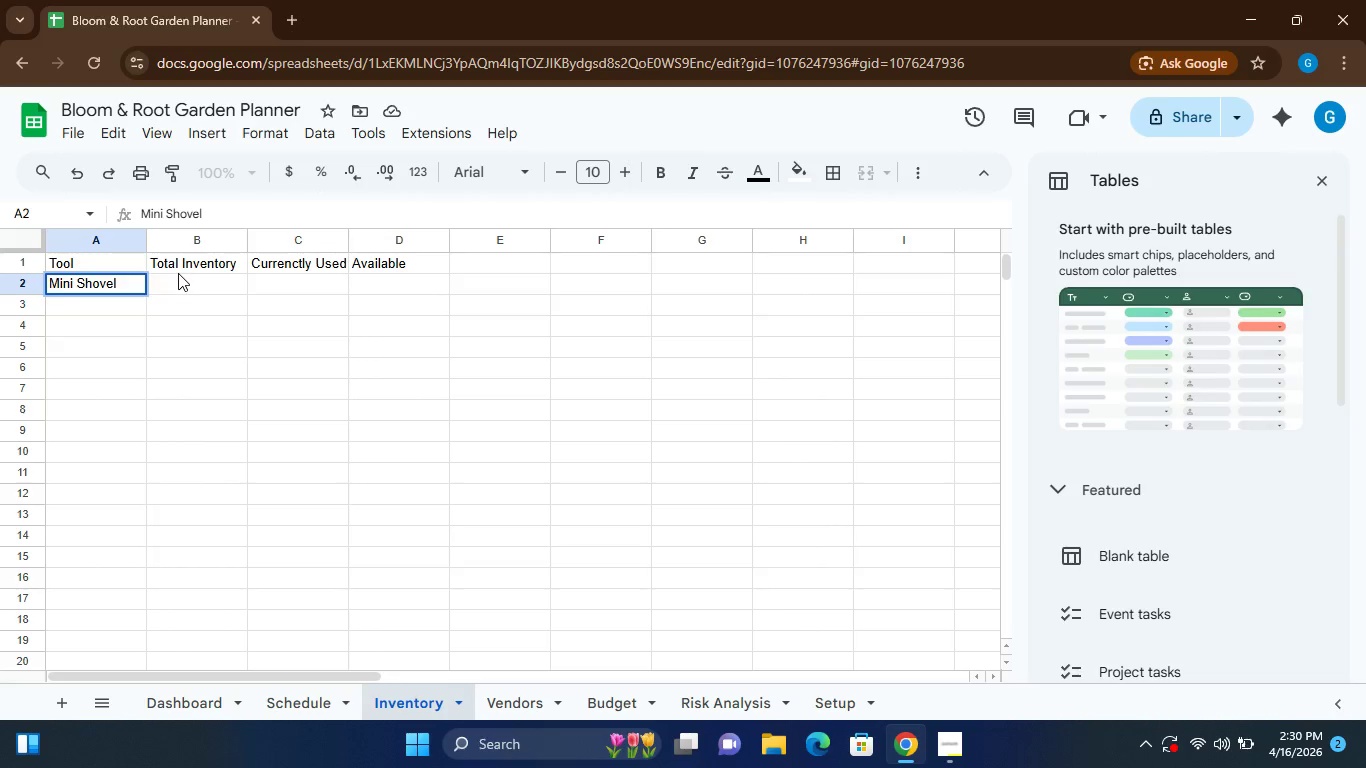 
left_click([178, 273])
 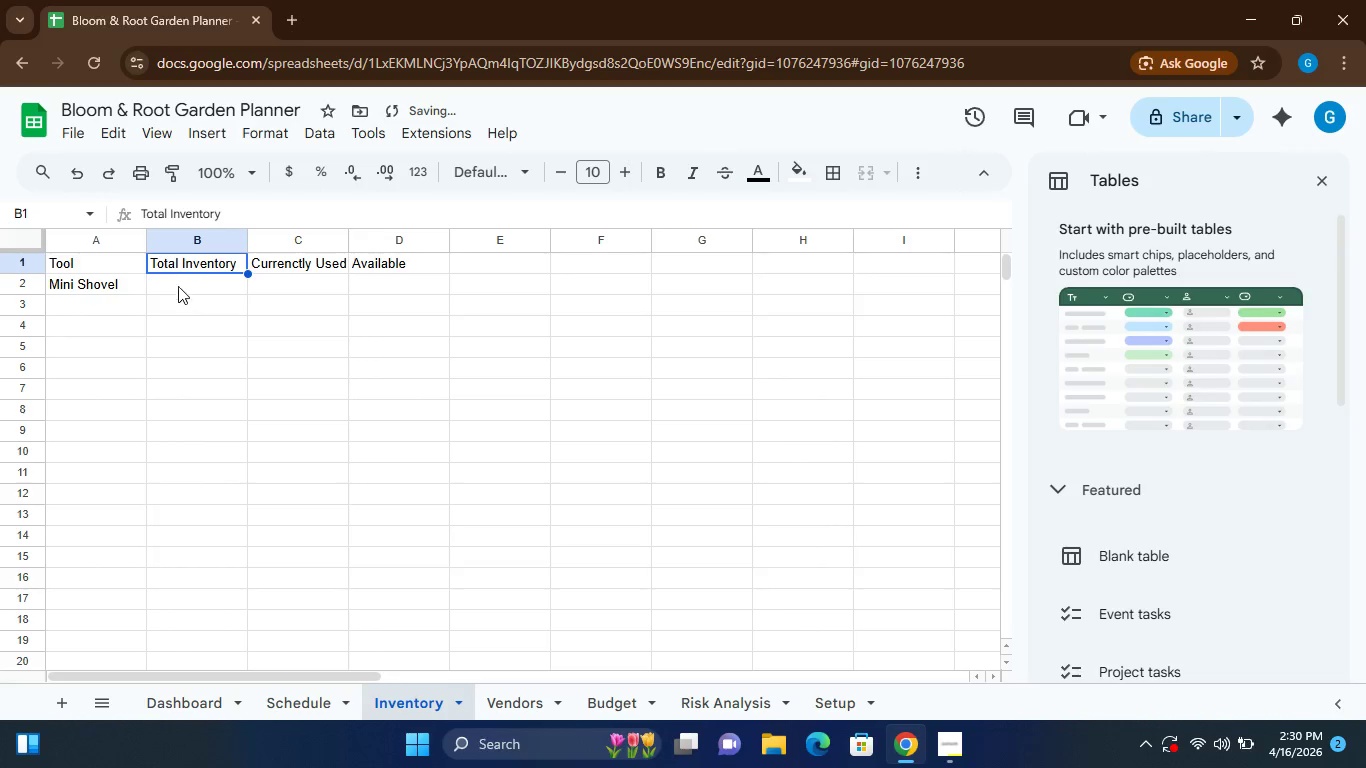 
left_click([178, 287])
 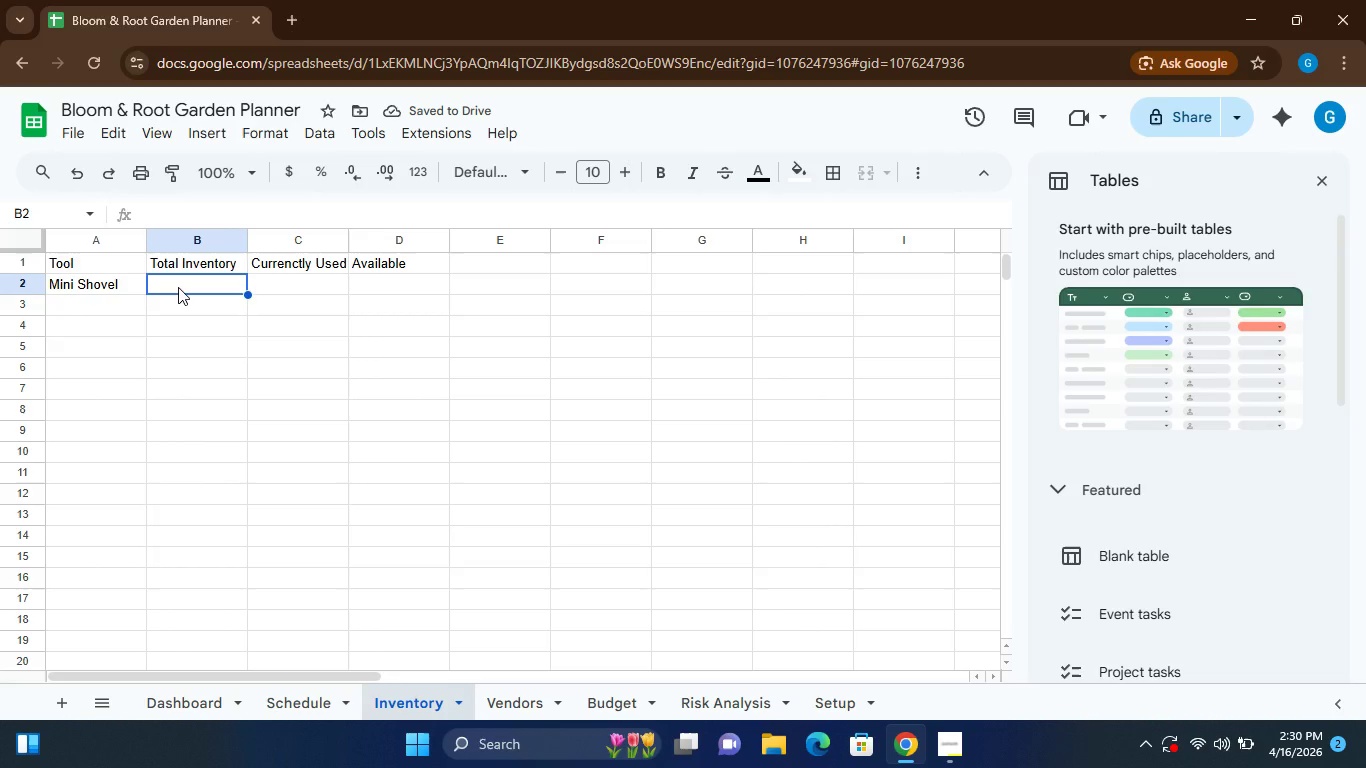 
type(10)
 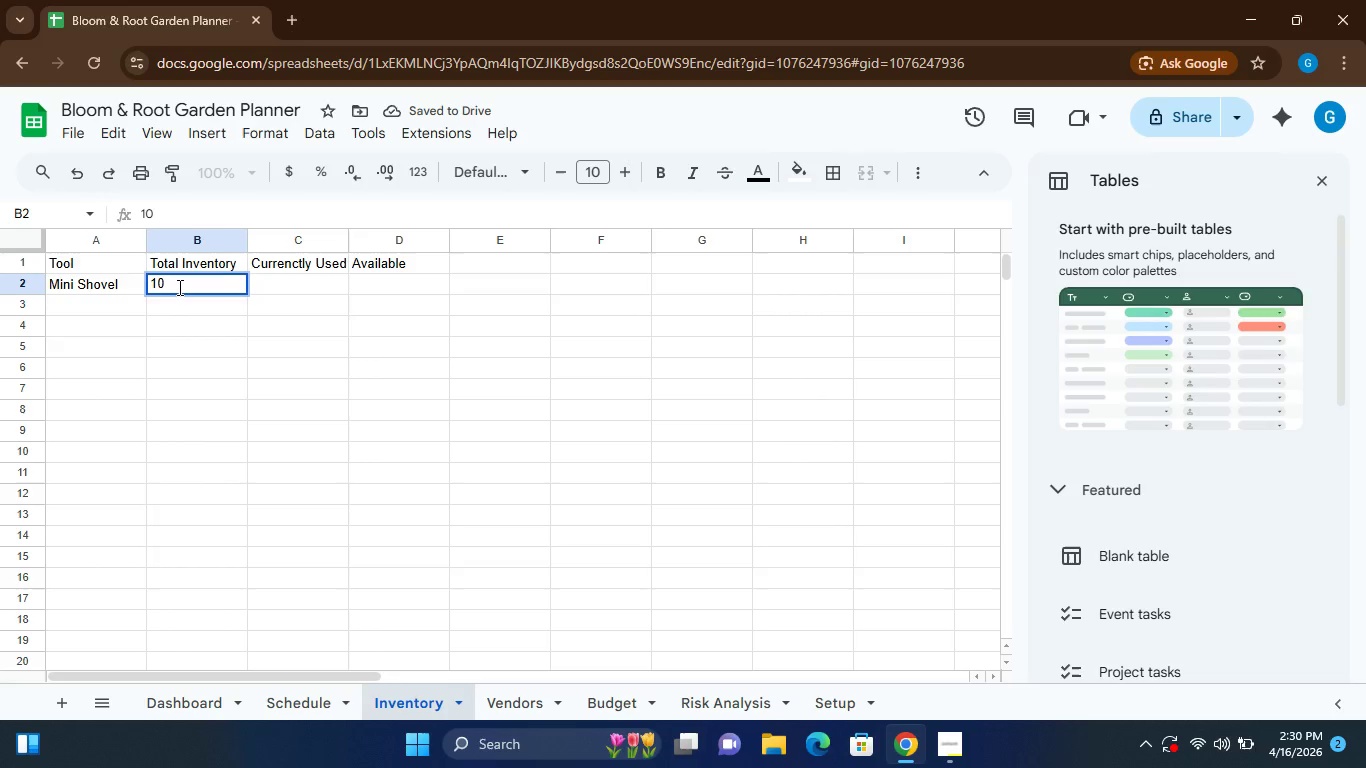 
key(ArrowRight)
 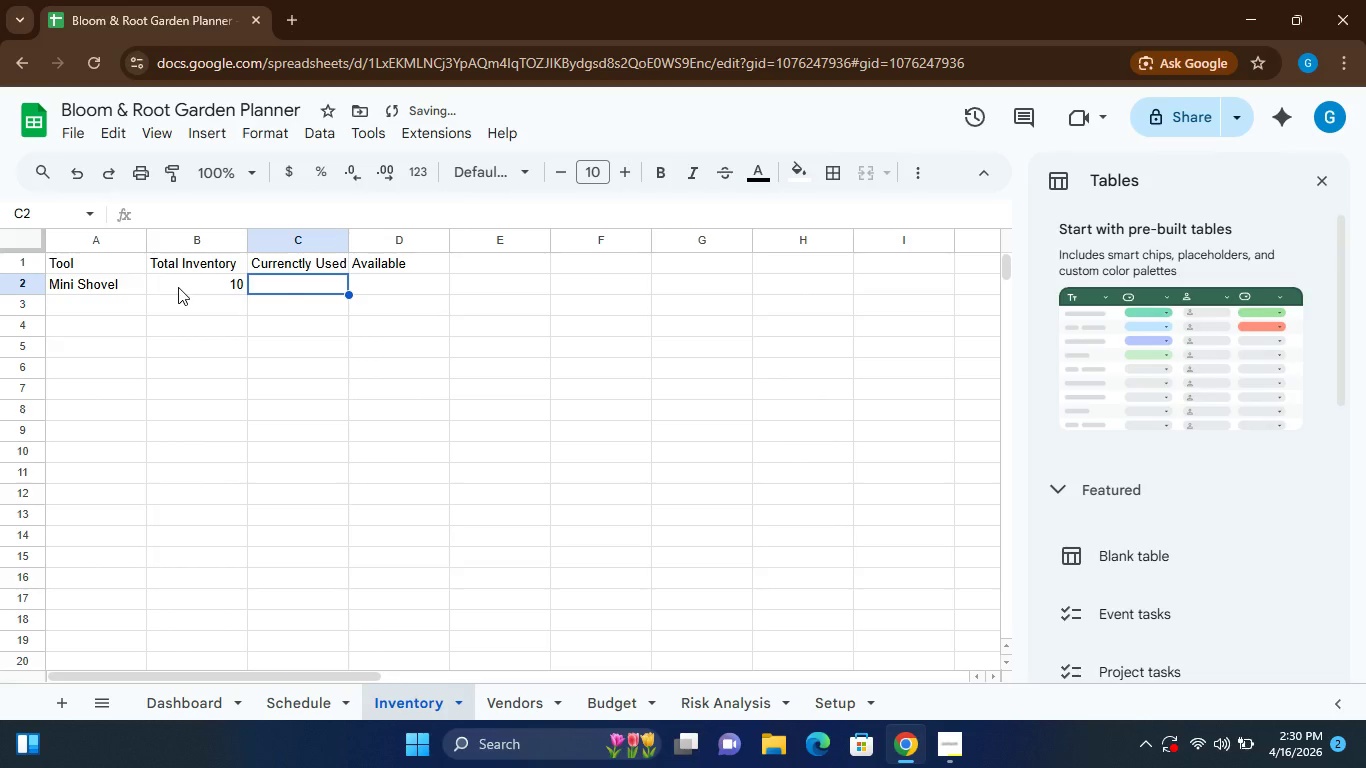 
key(0)
 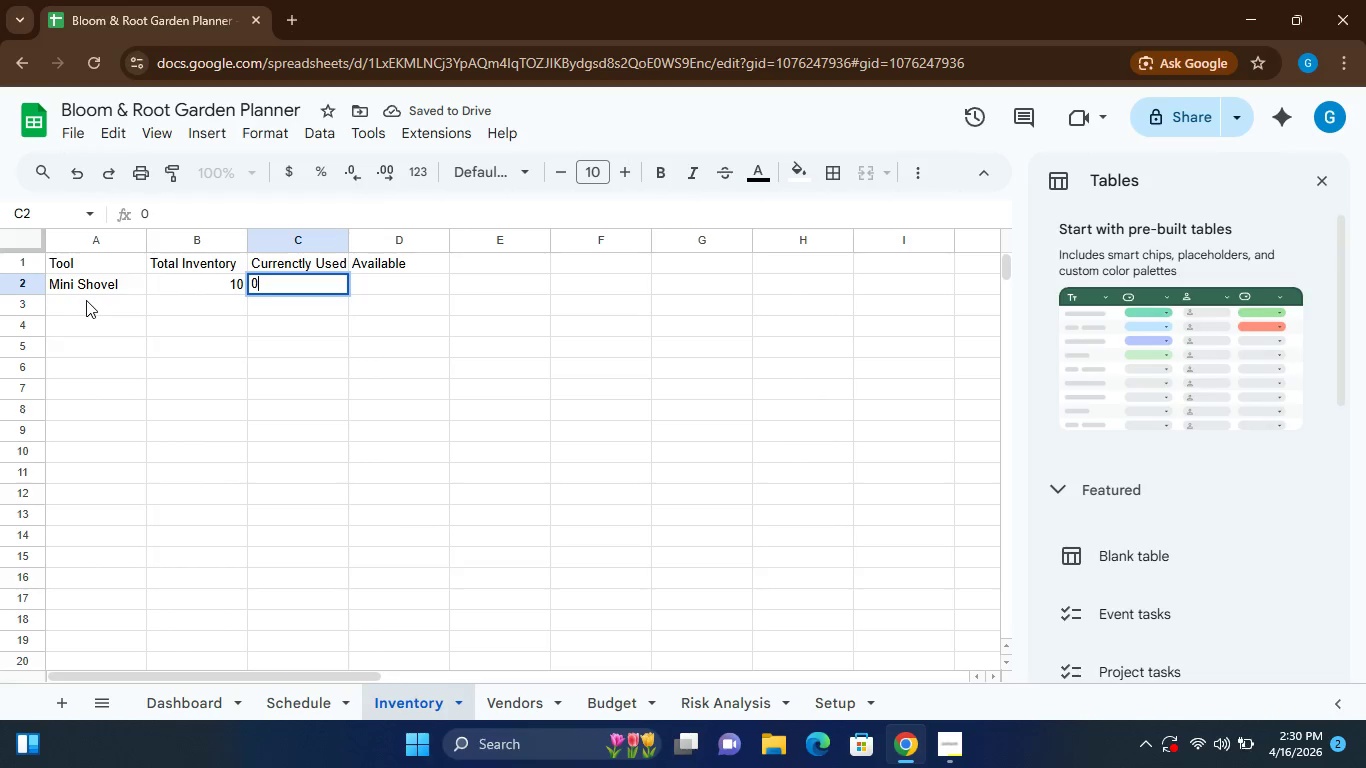 
left_click([88, 300])
 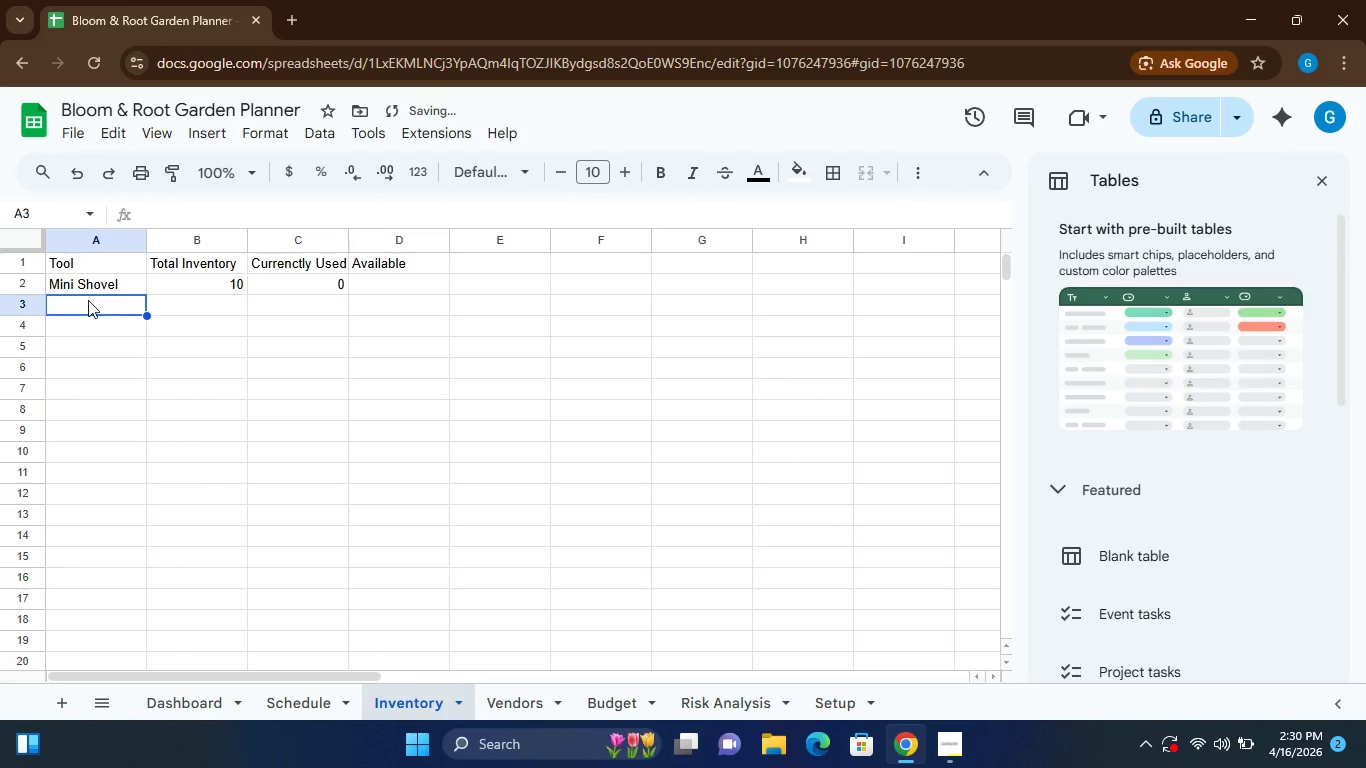 
type(Watering Can)
 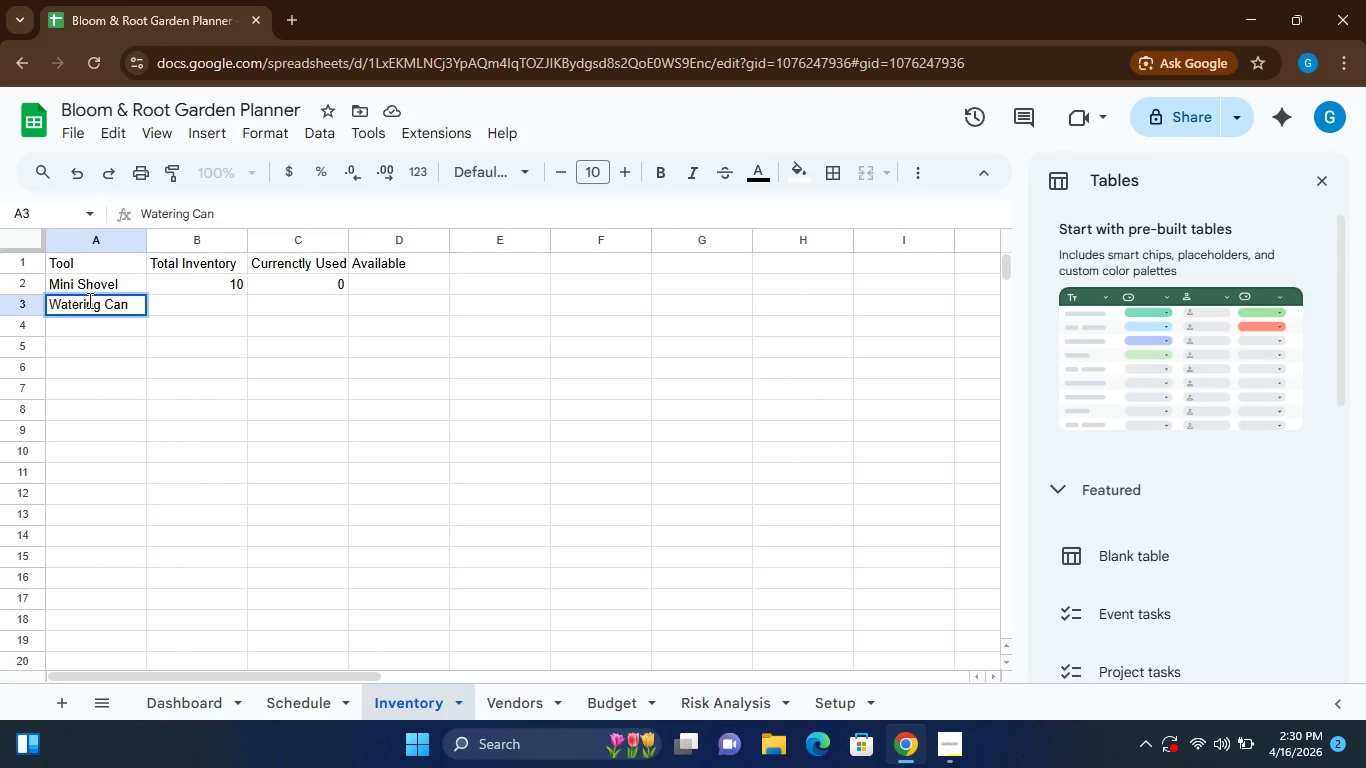 
key(ArrowRight)
 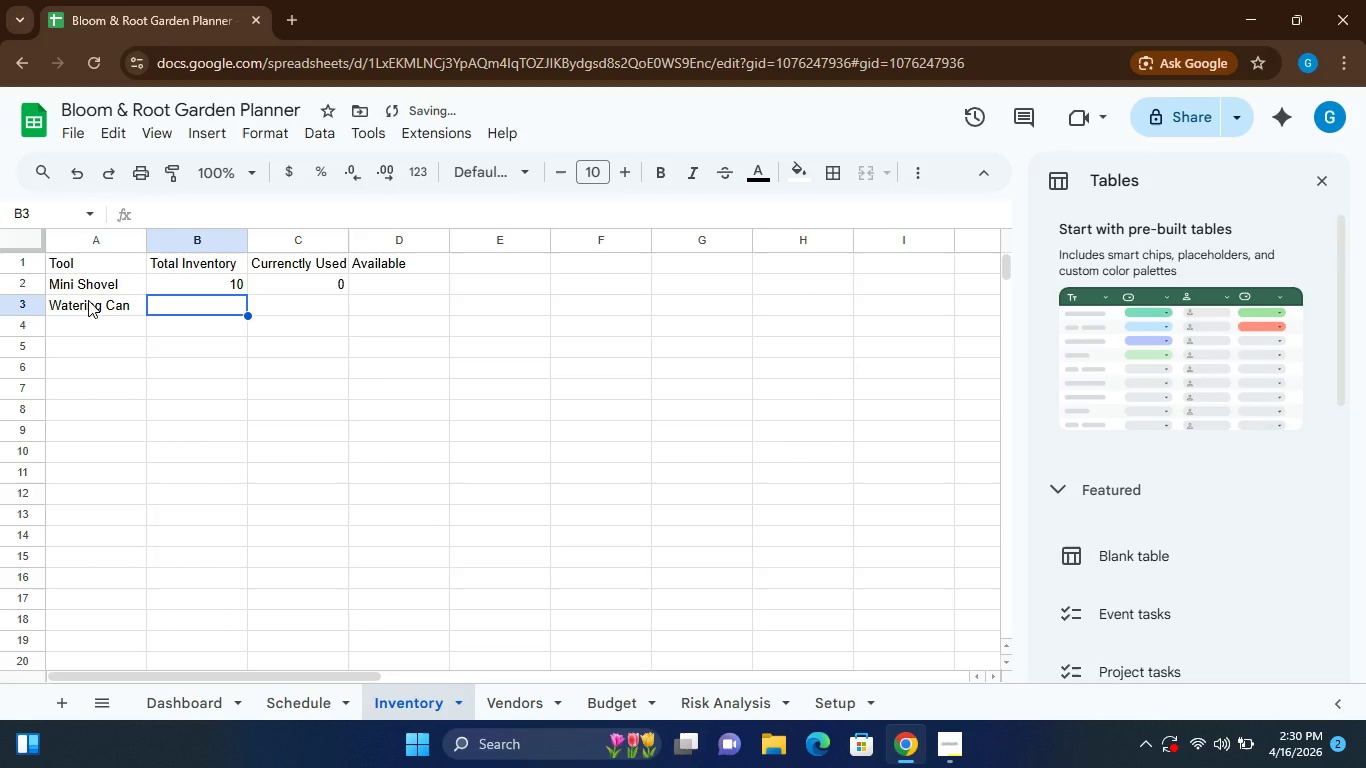 
key(5)
 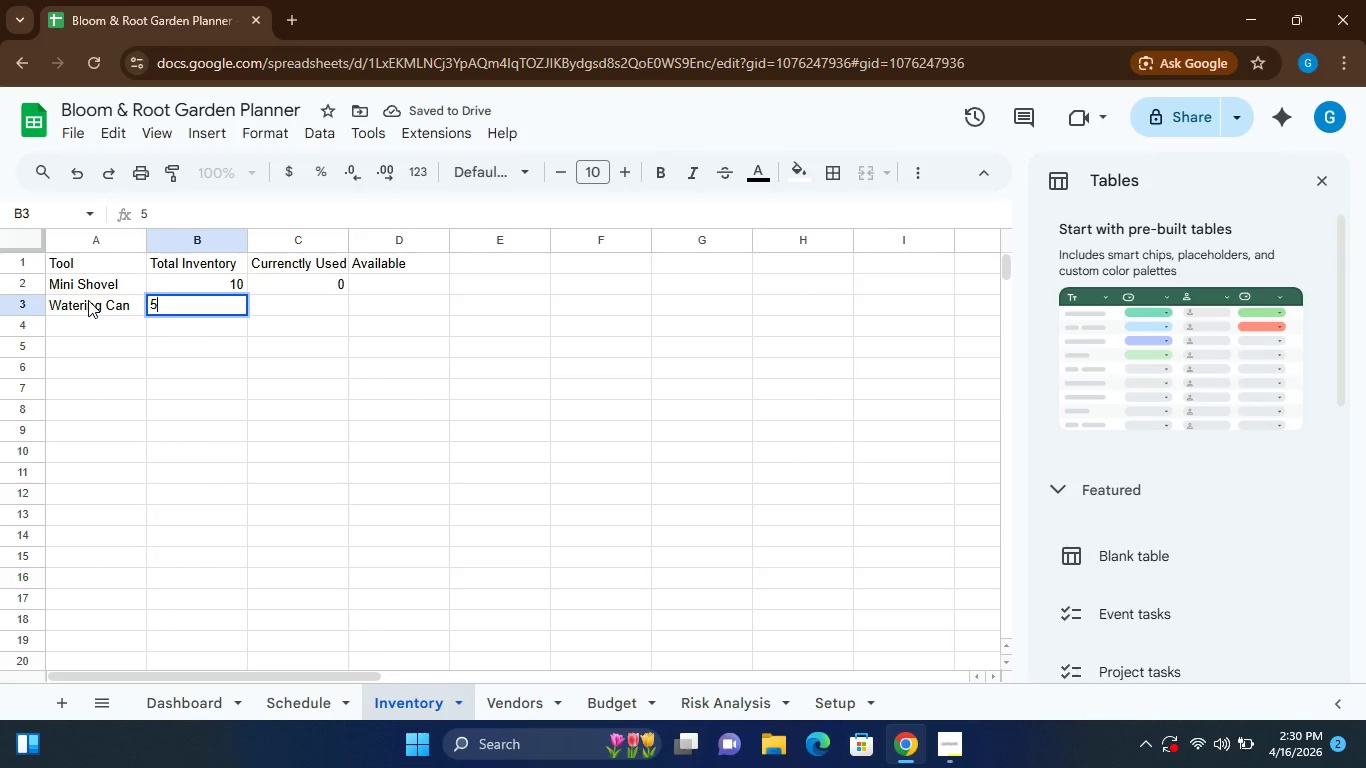 
key(ArrowRight)
 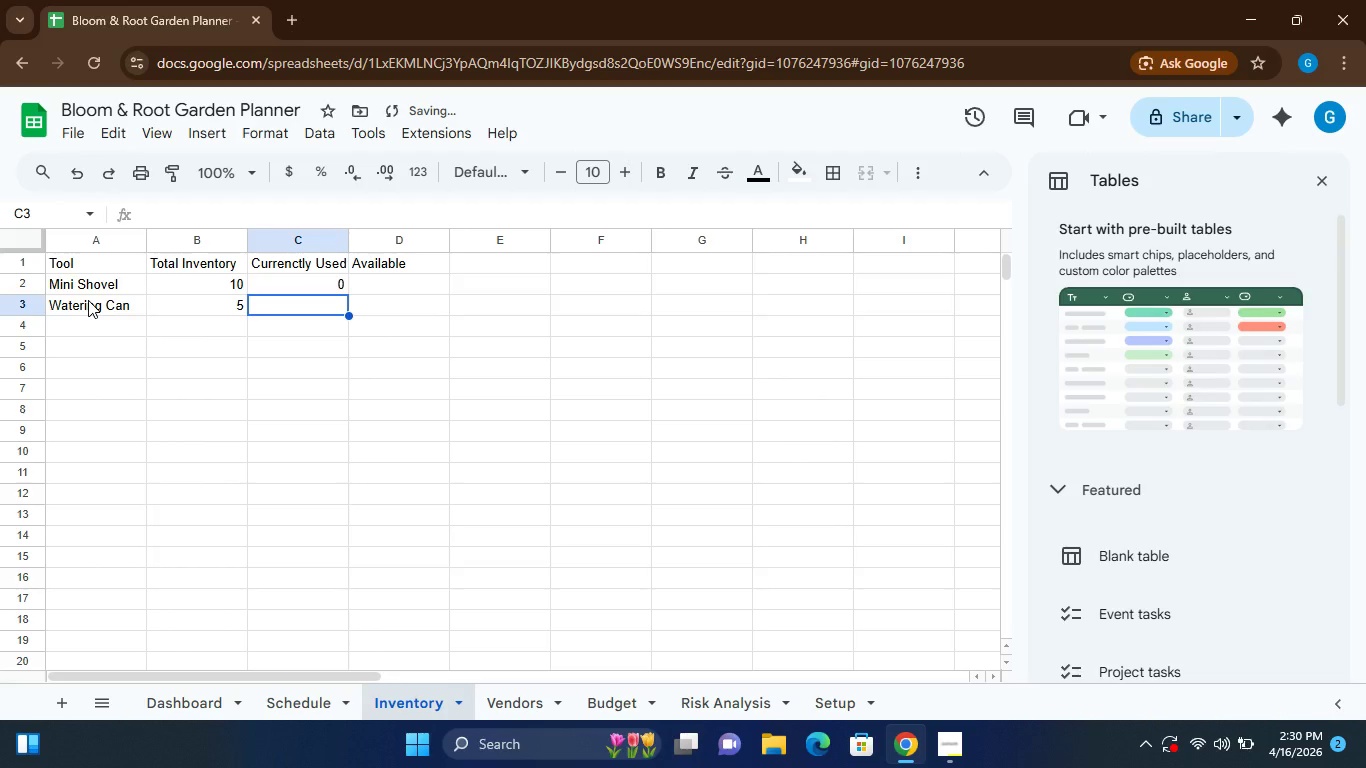 
key(0)
 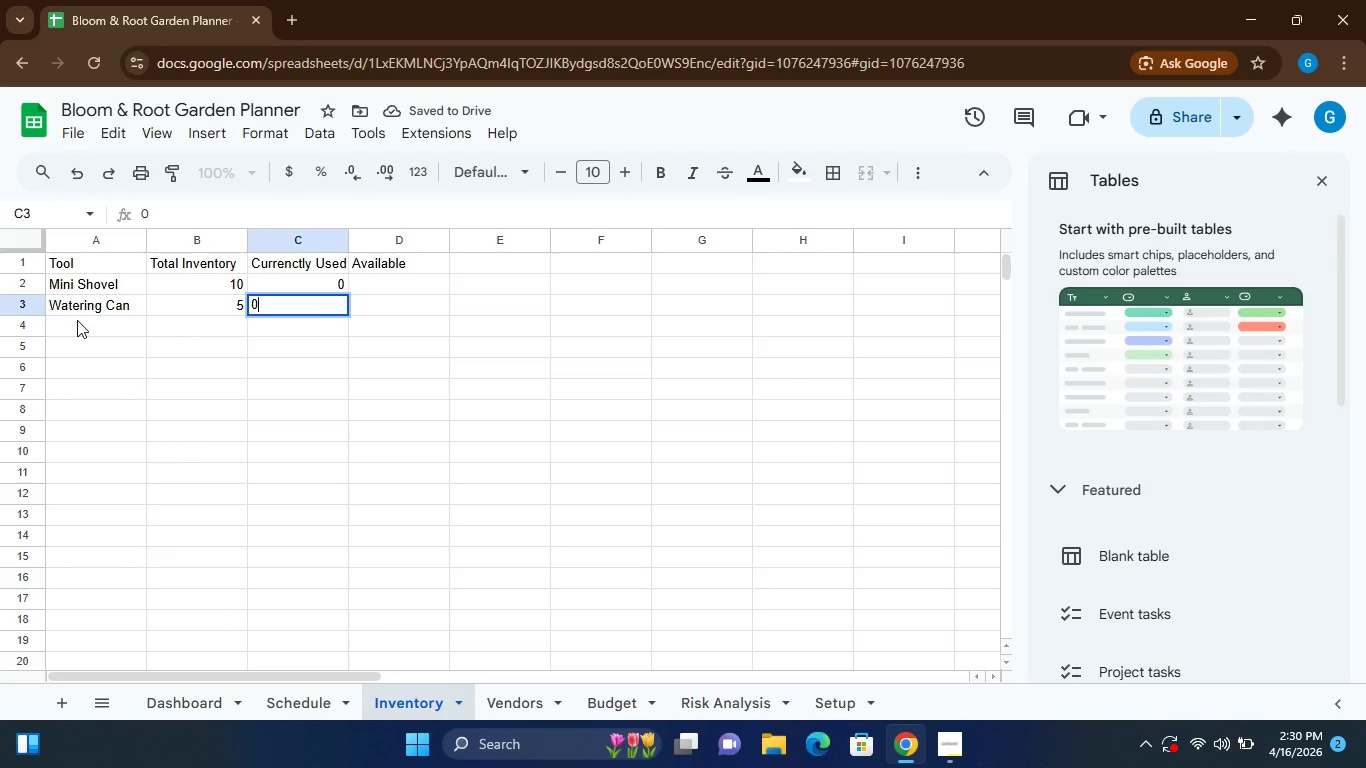 
left_click([76, 320])
 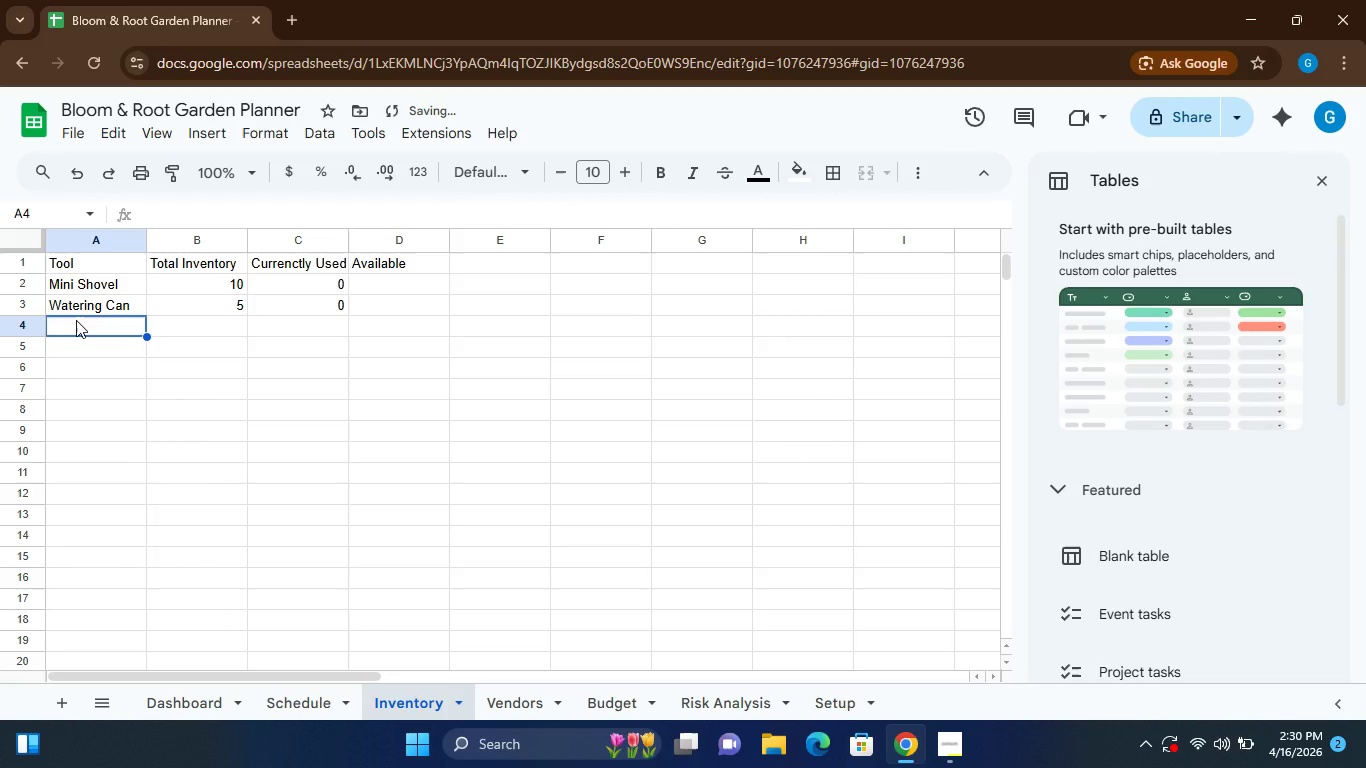 
type(Gloves)
 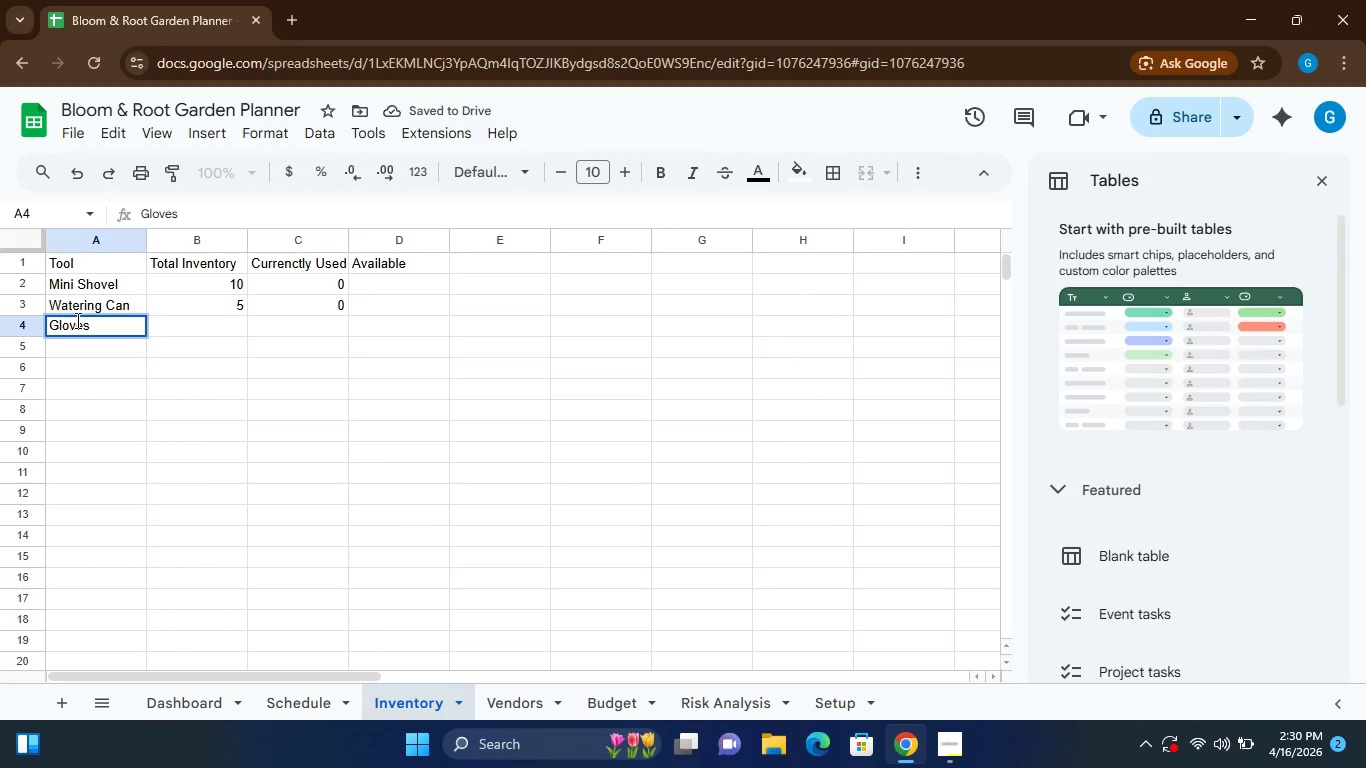 
key(ArrowRight)
 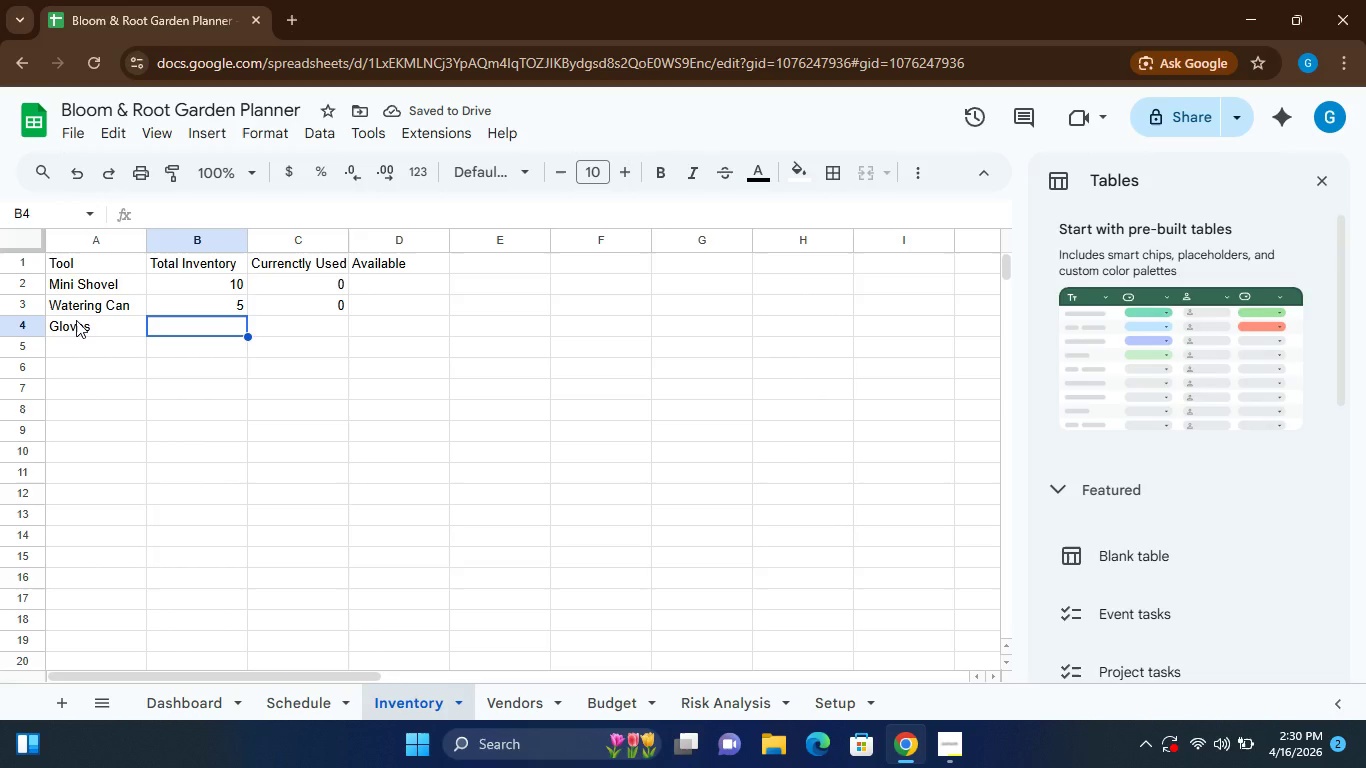 
key(8)
 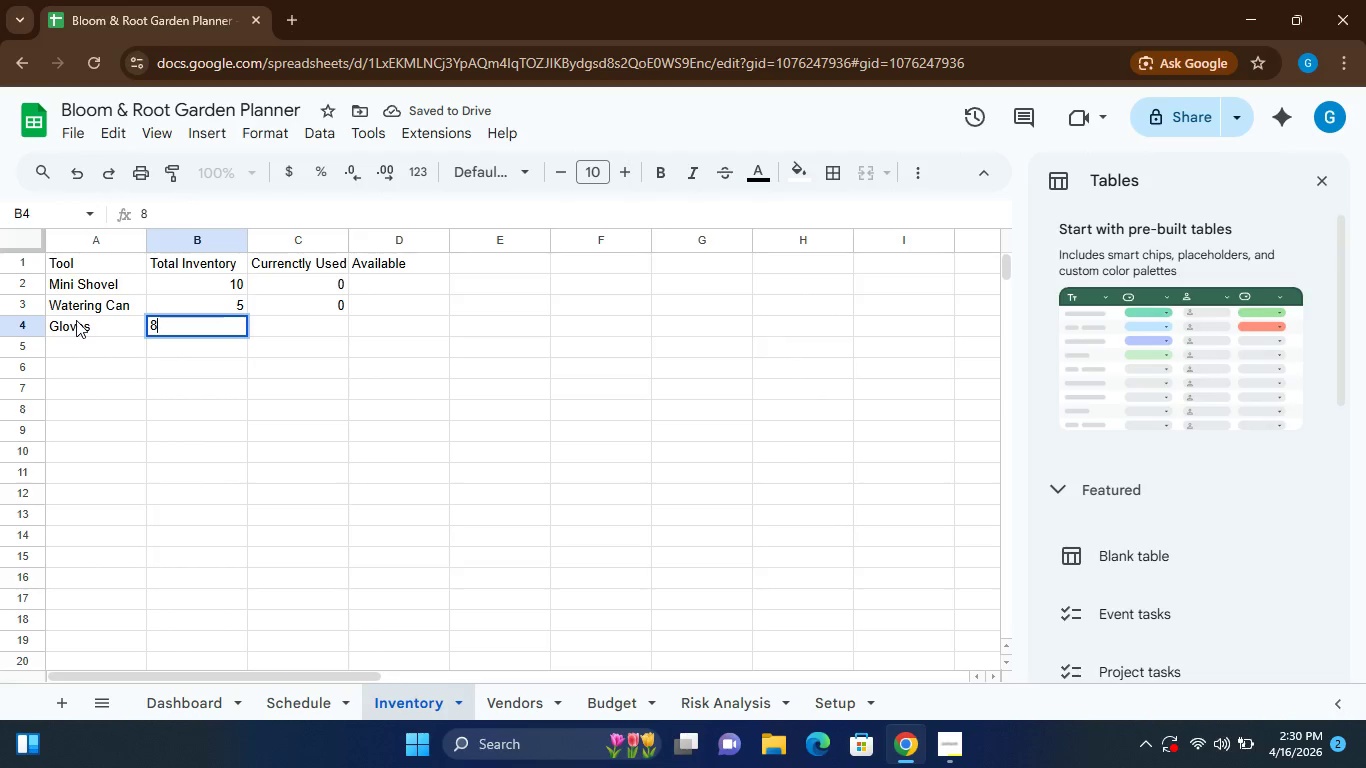 
key(ArrowRight)
 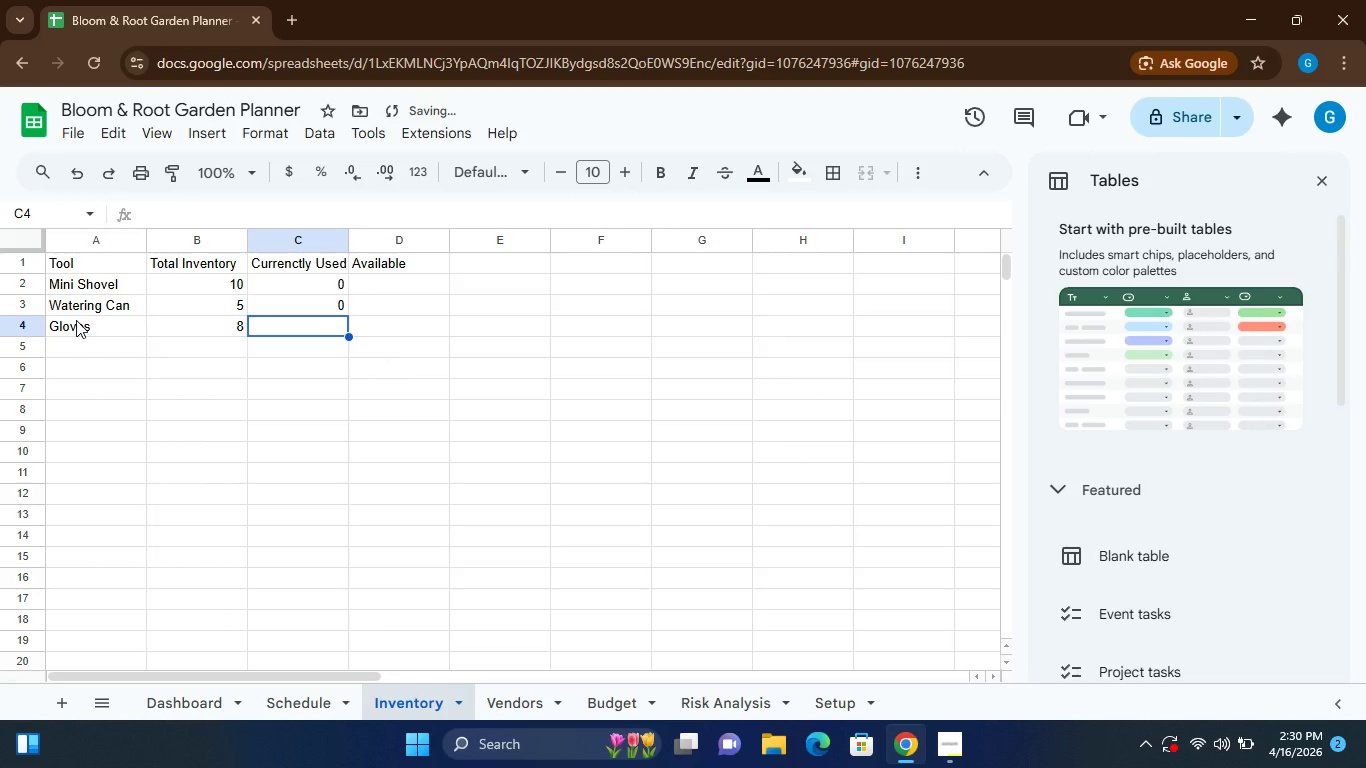 
key(0)
 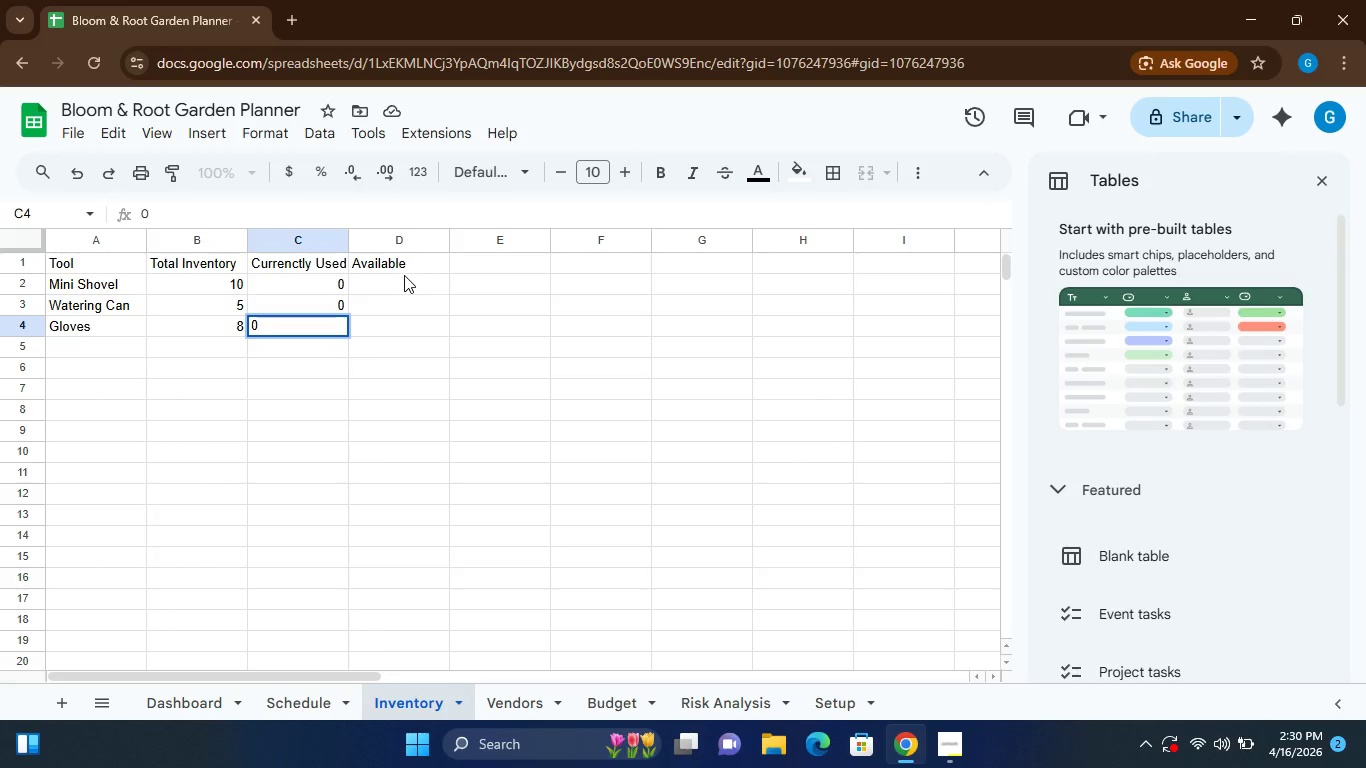 
wait(7.78)
 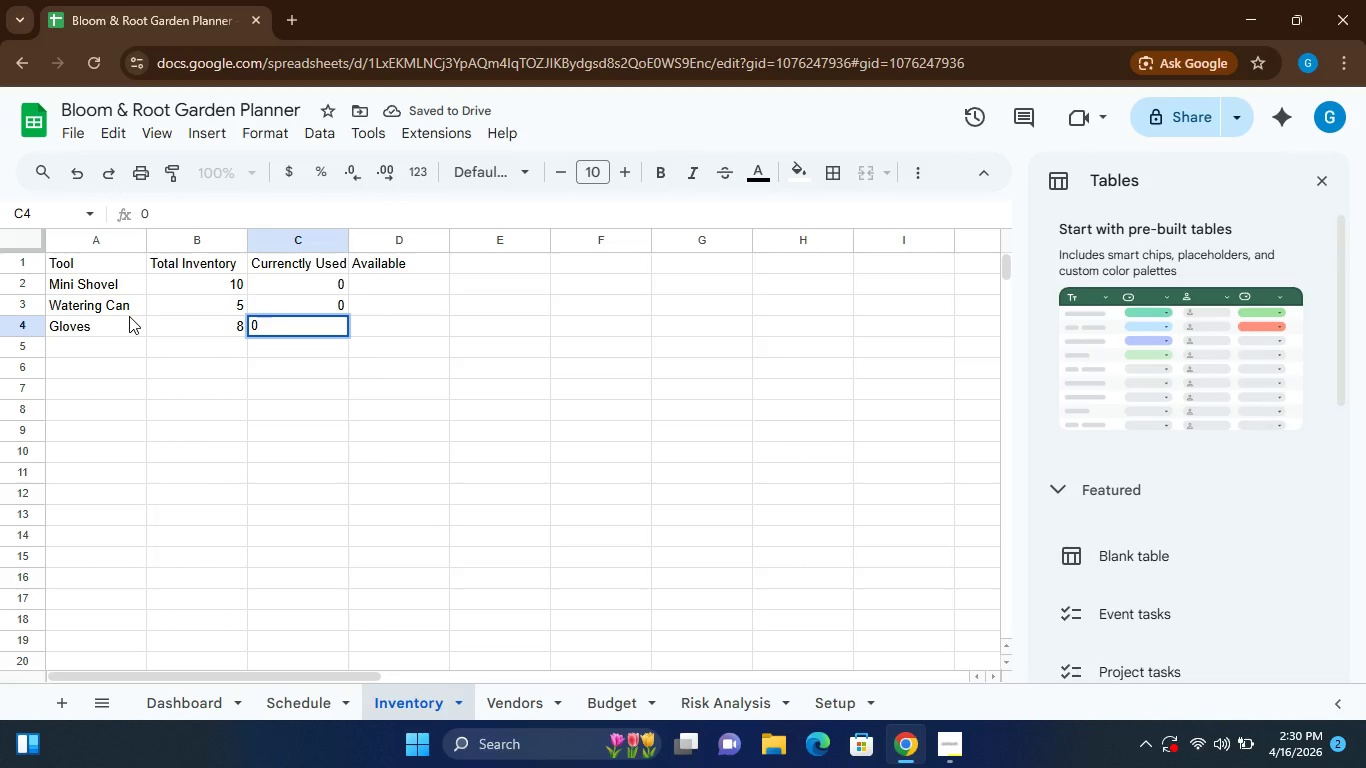 
left_click([385, 280])
 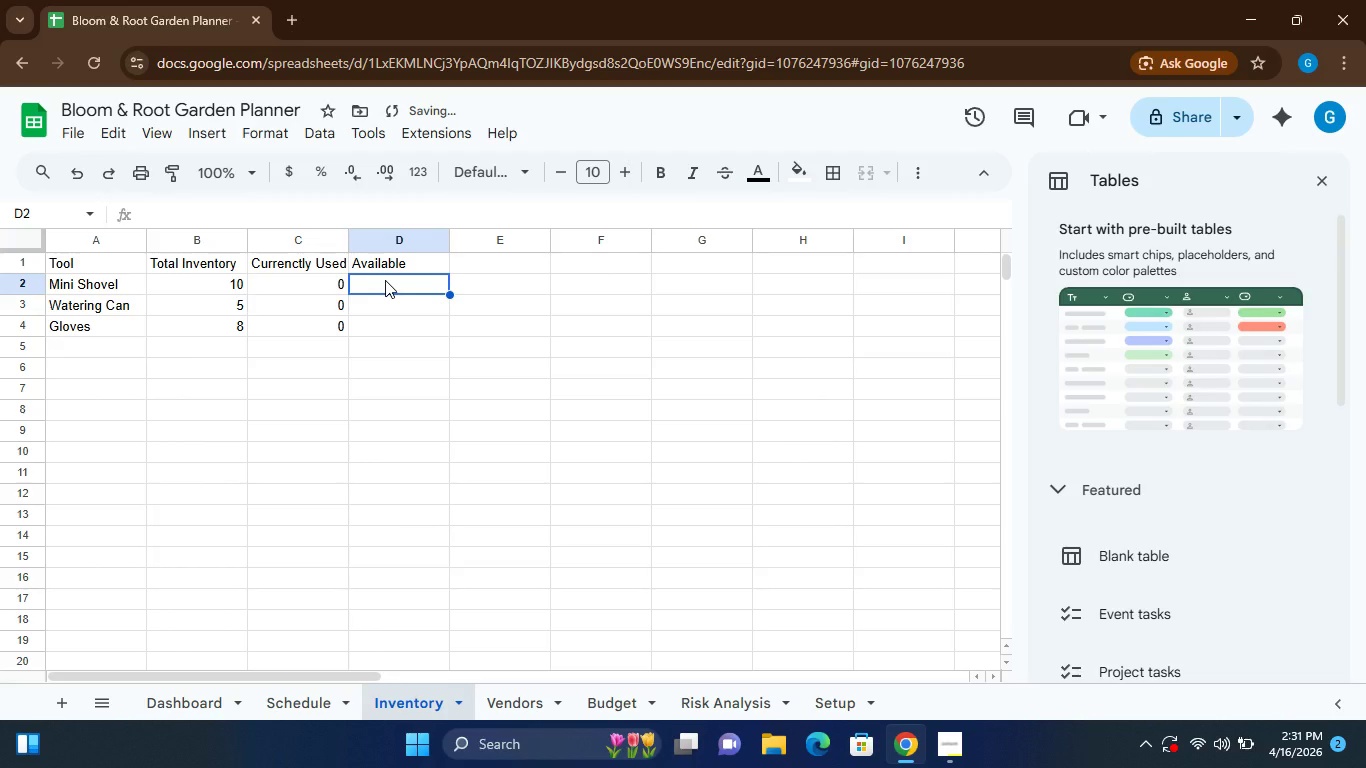 
type(=B2 - C2)
 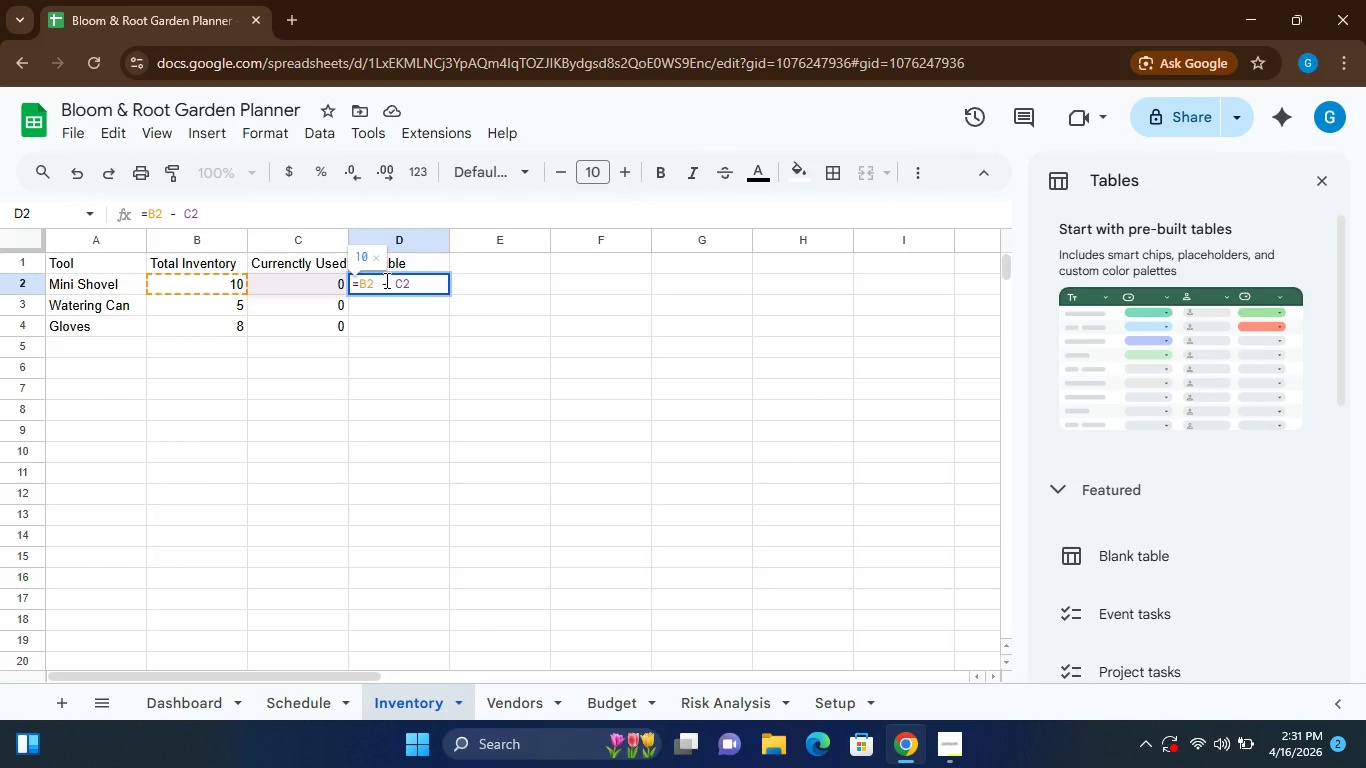 
key(Enter)
 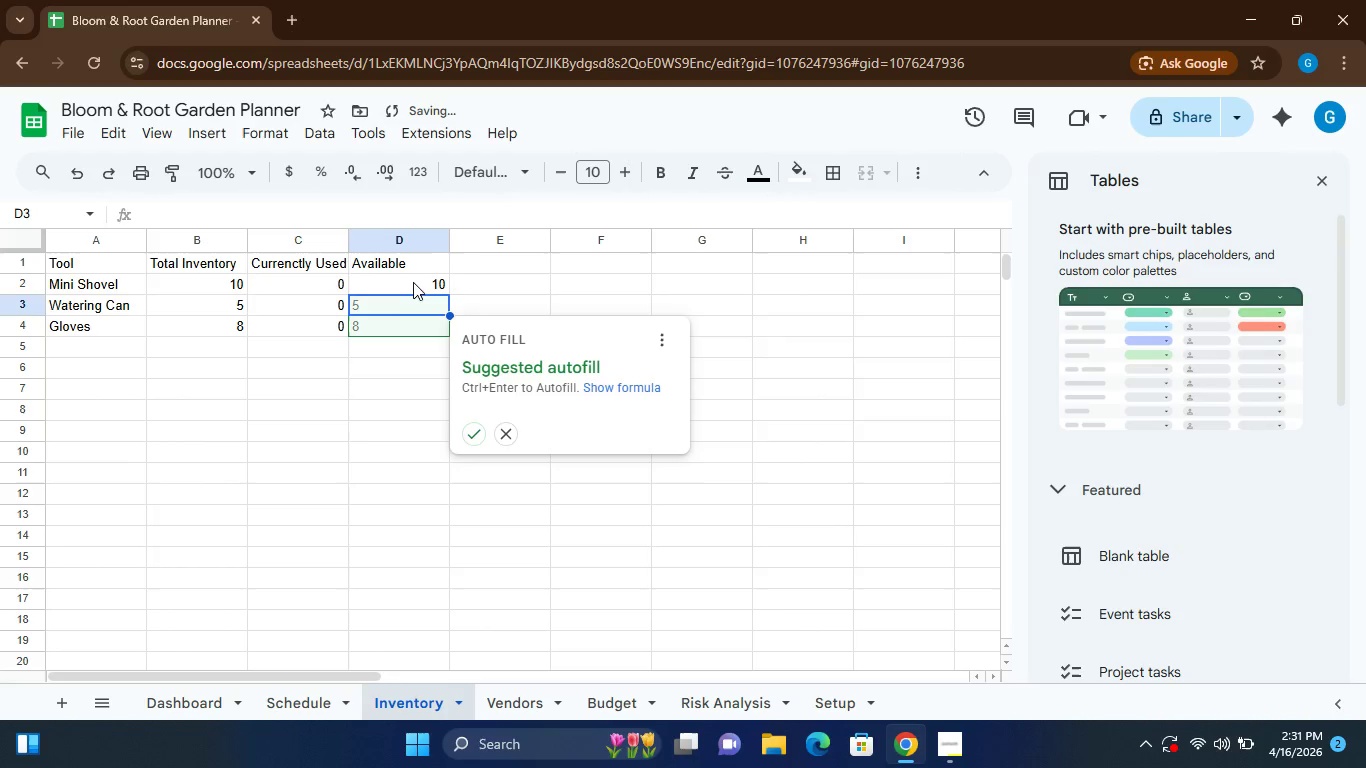 
left_click([402, 281])
 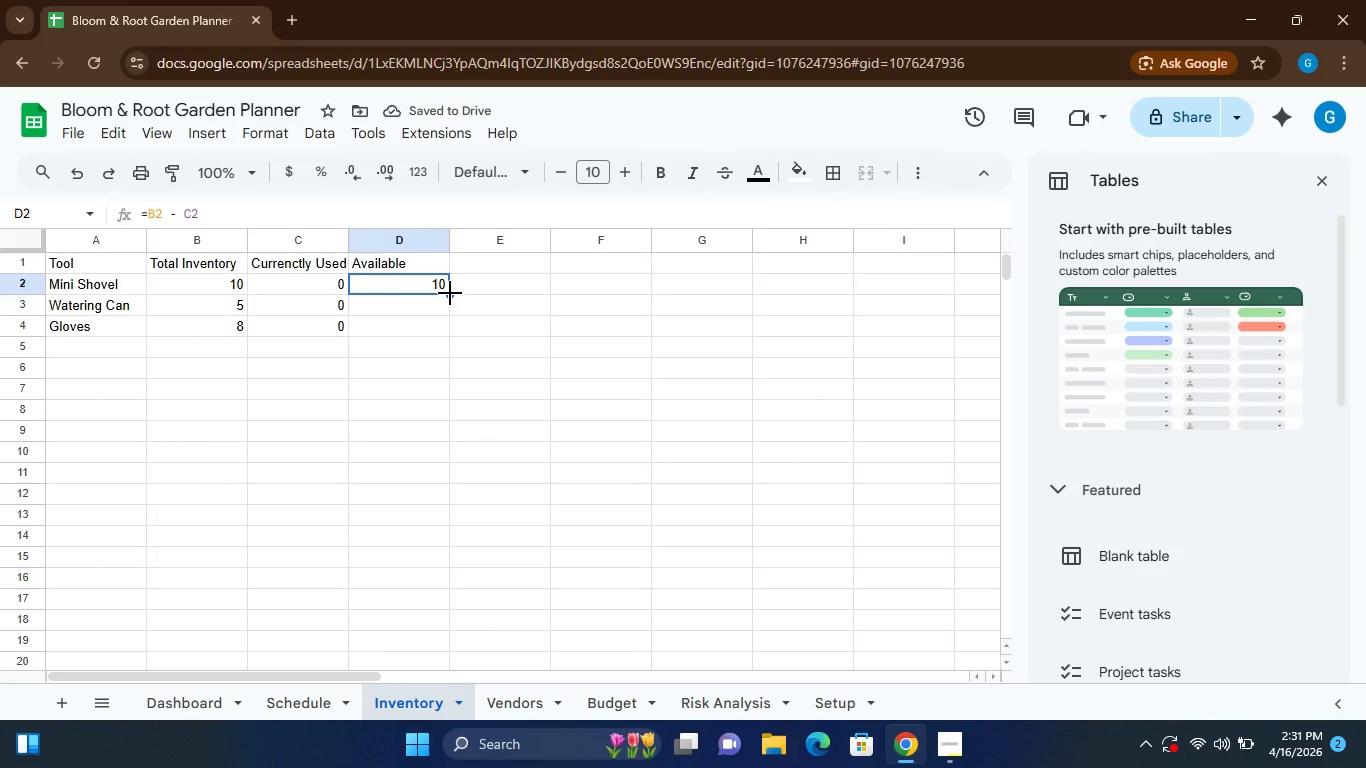 
left_click_drag(start_coordinate=[450, 293], to_coordinate=[445, 337])
 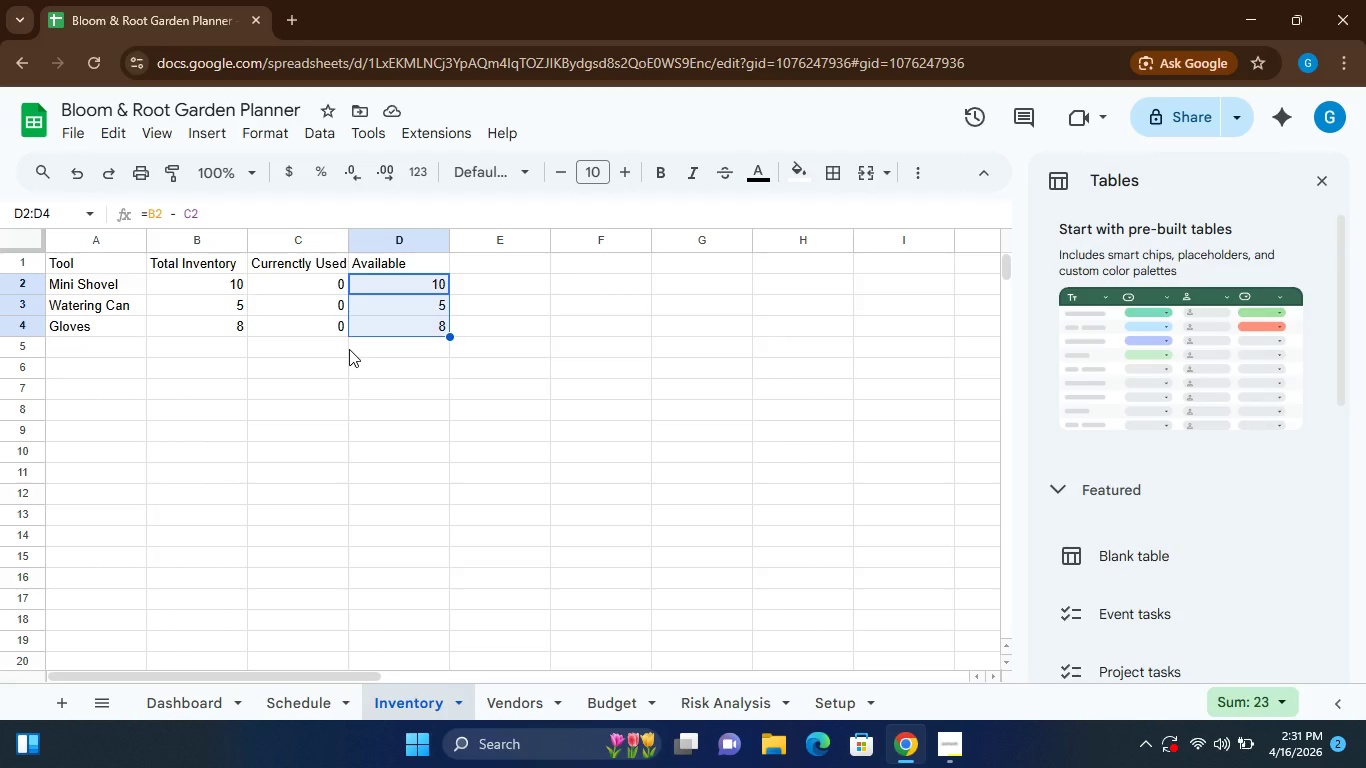 
wait(12.86)
 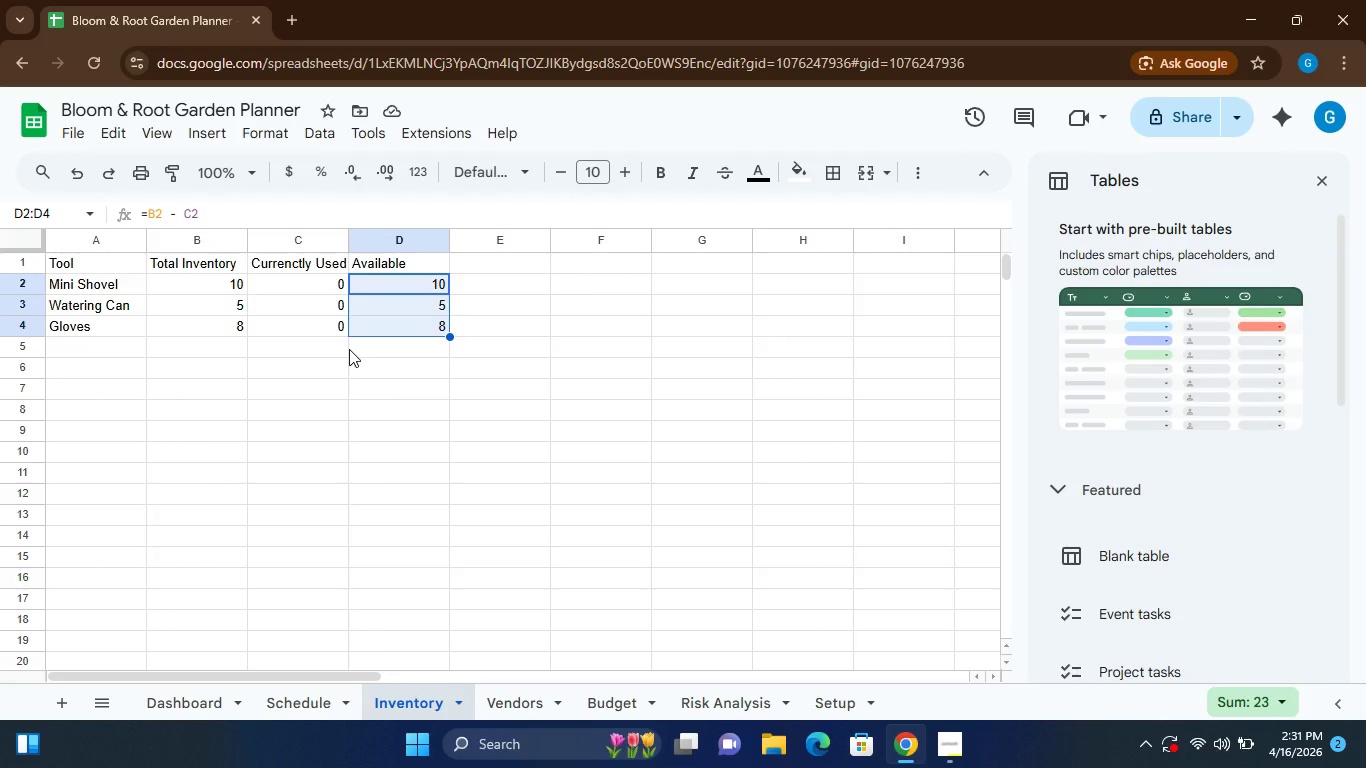 
left_click([291, 703])
 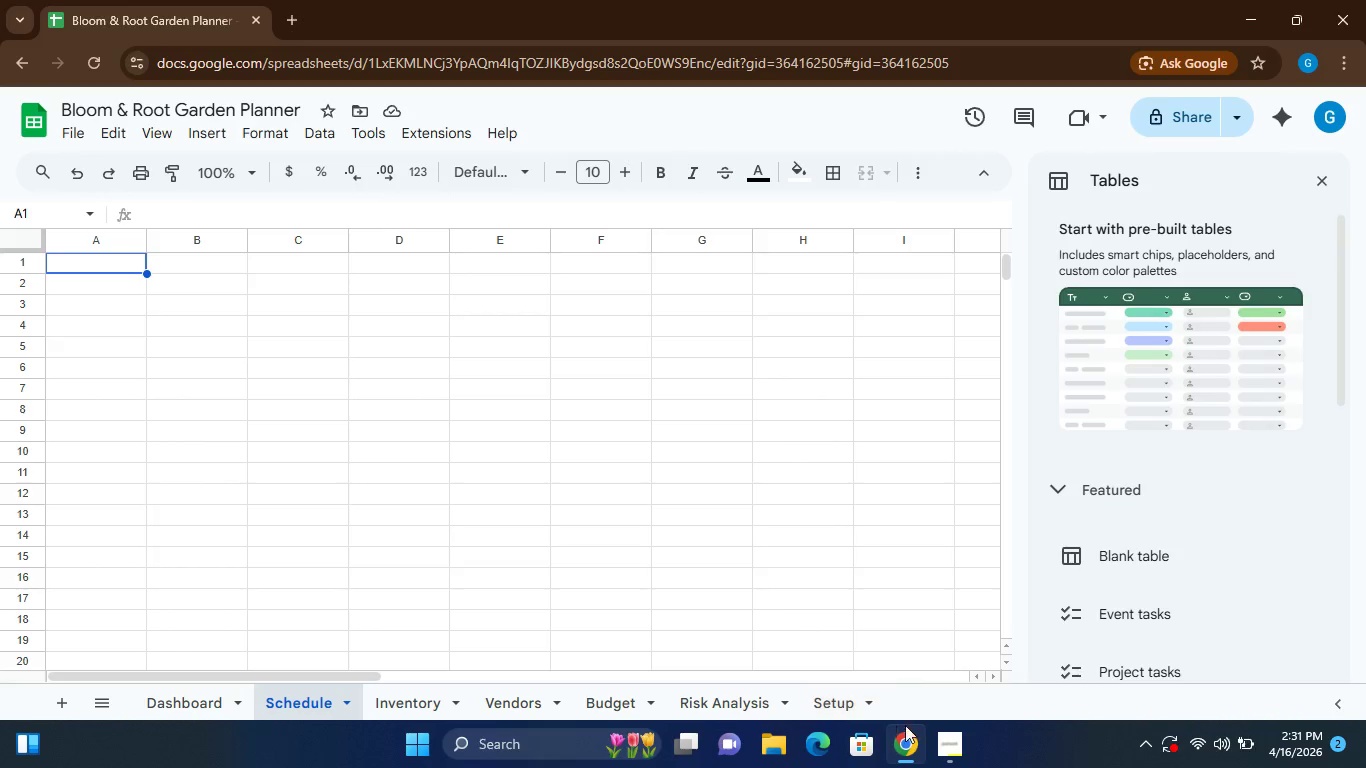 
left_click([940, 737])